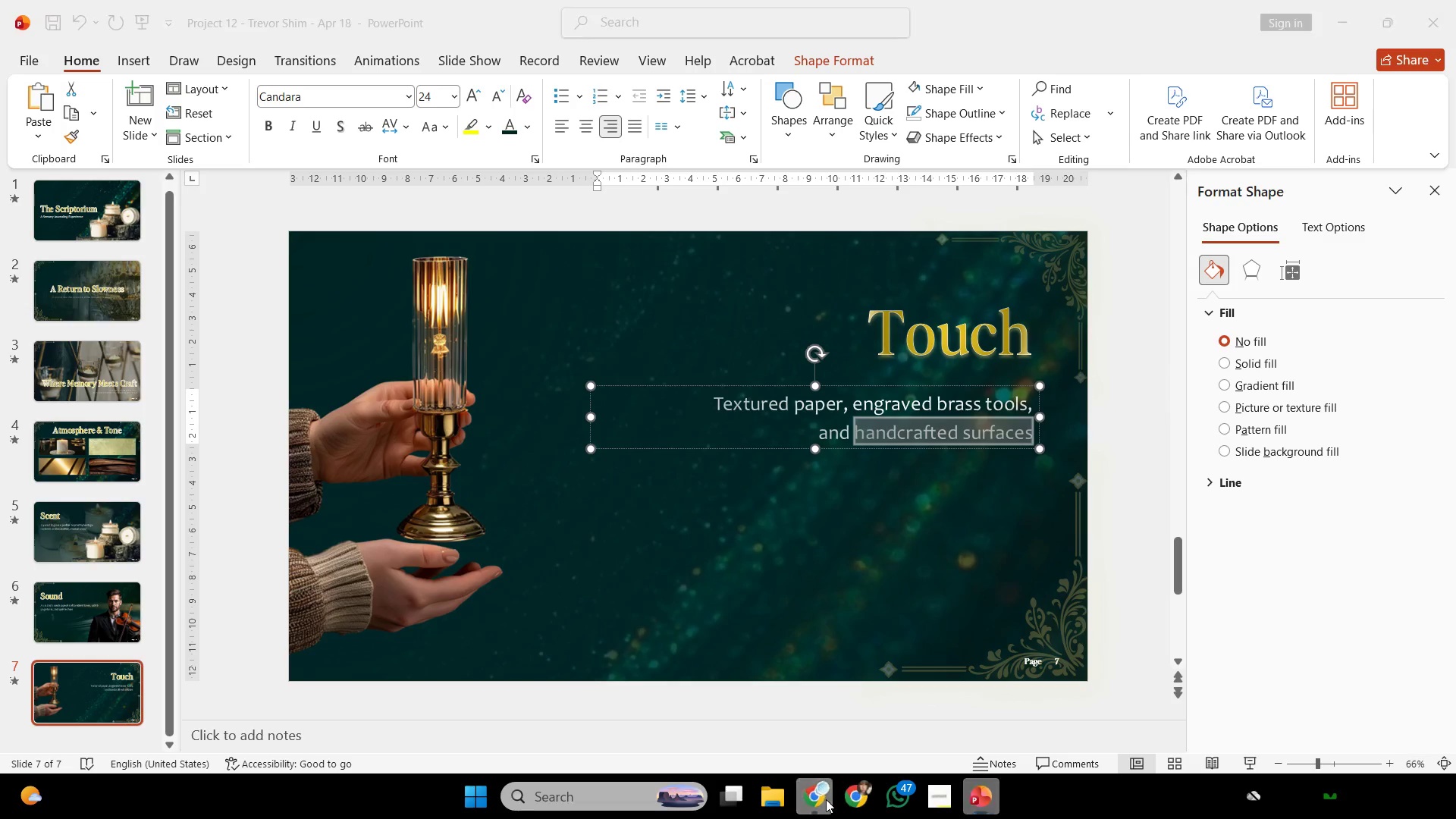 
left_click([826, 799])
 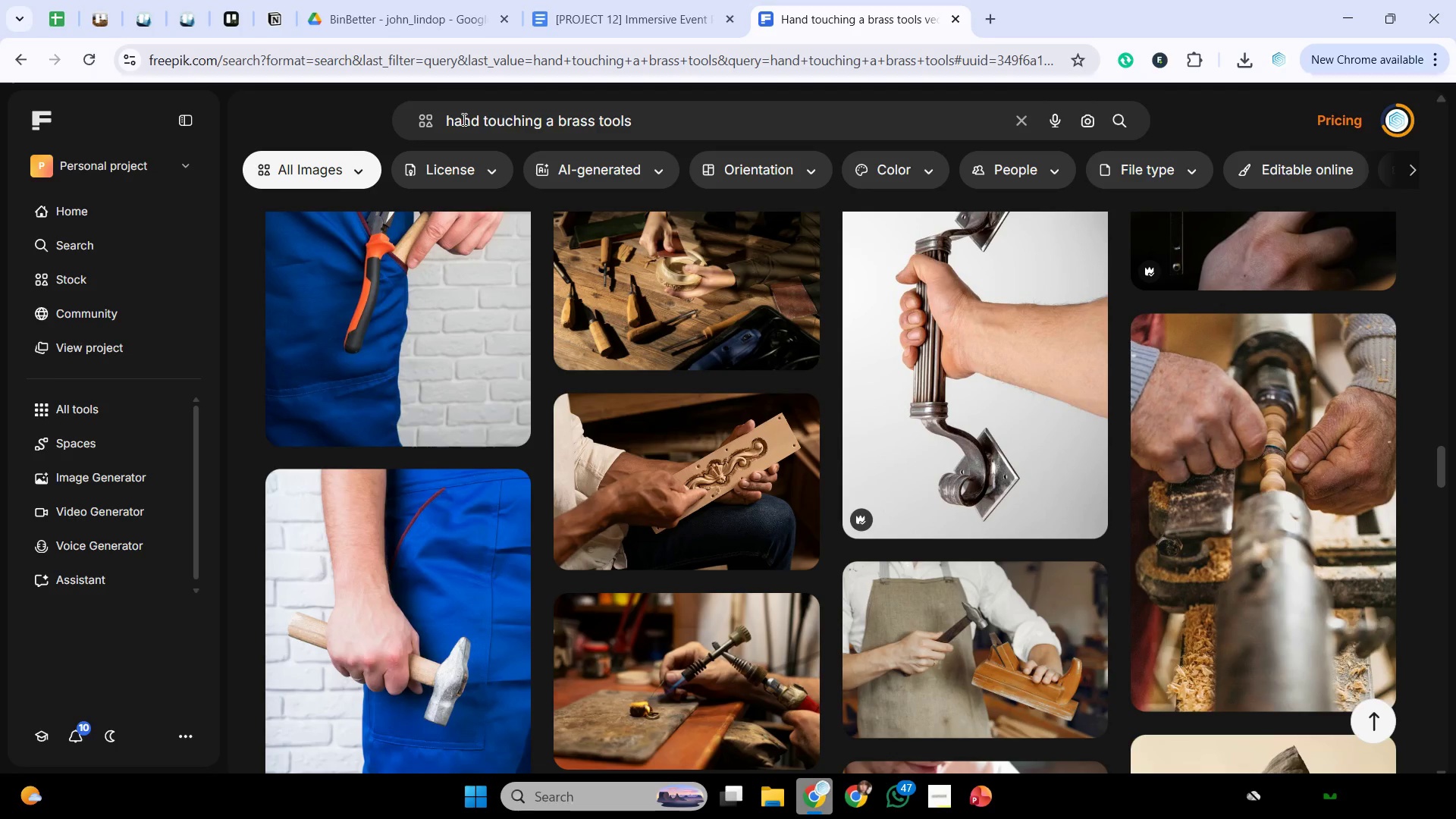 
left_click_drag(start_coordinate=[456, 116], to_coordinate=[805, 104])
 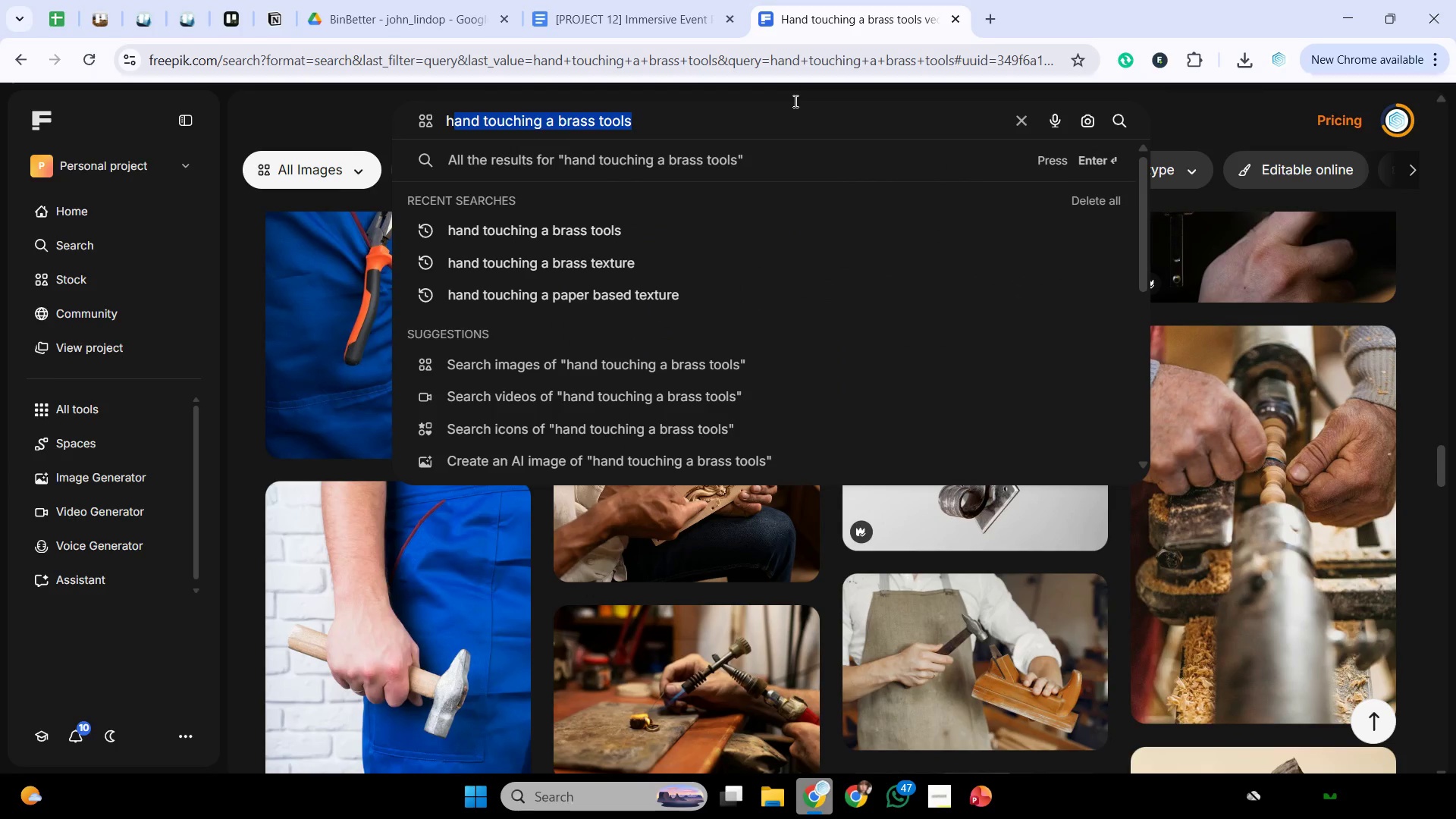 
key(Control+V)
 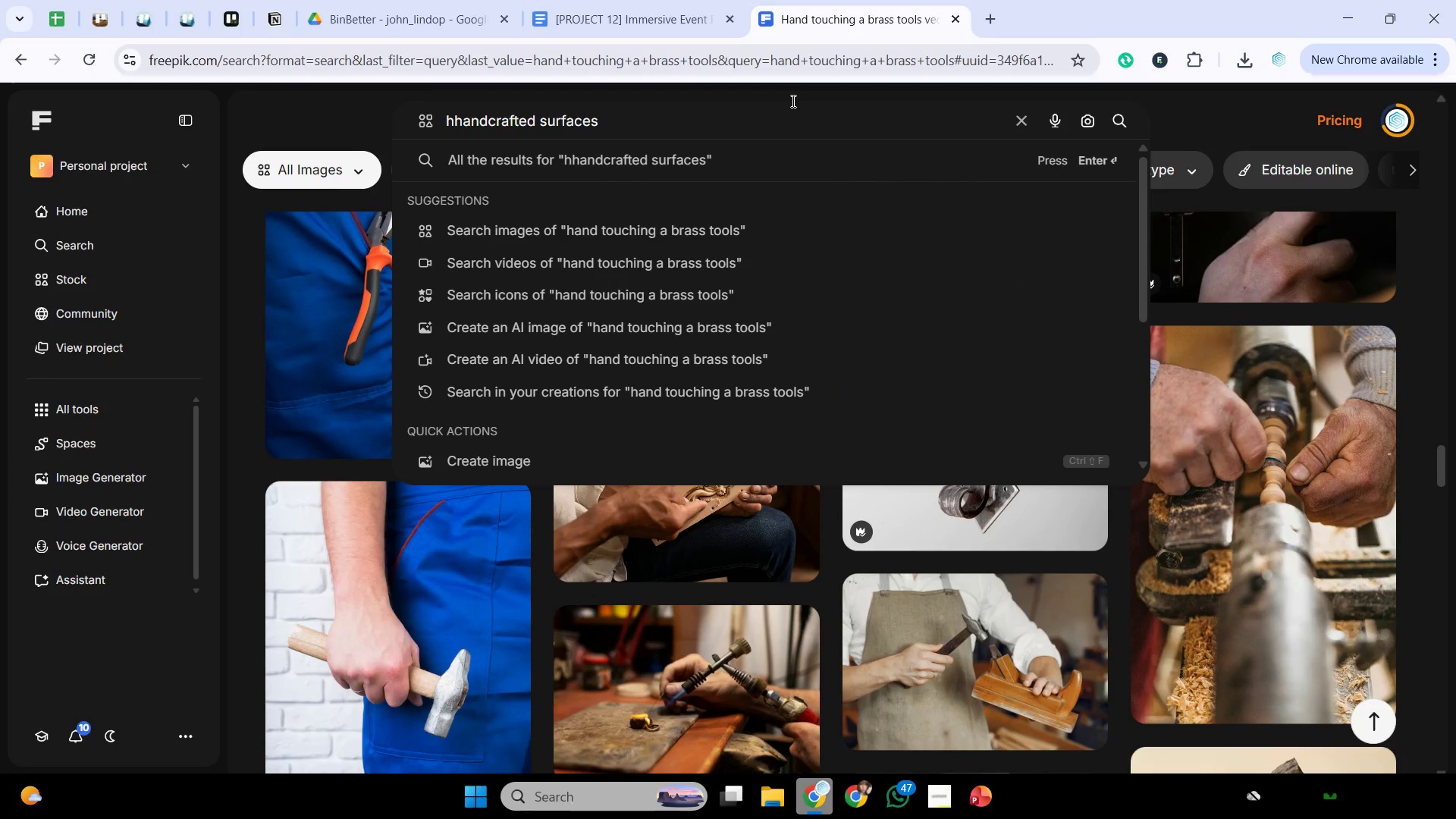 
key(Control+Z)
 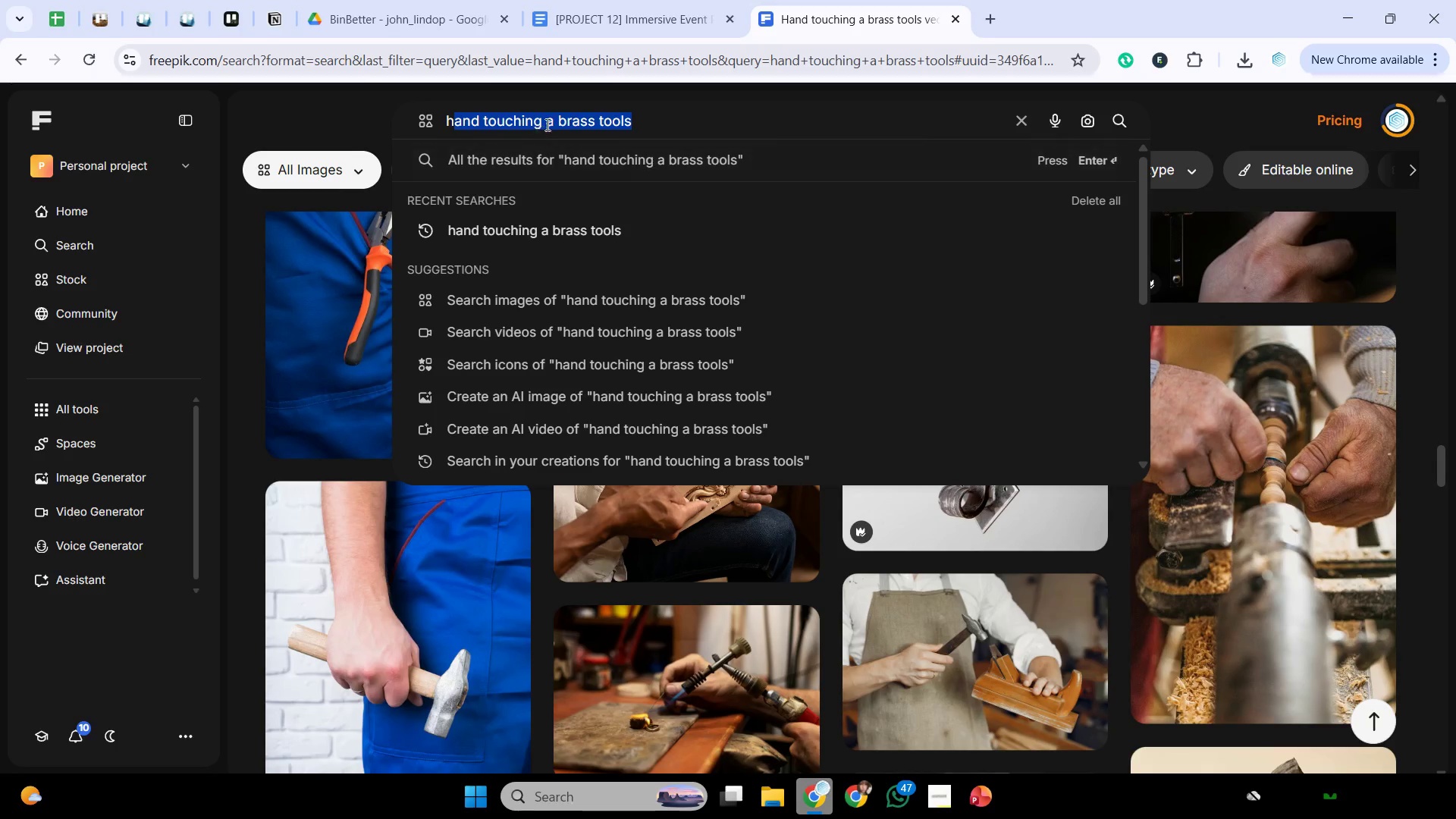 
left_click([550, 121])
 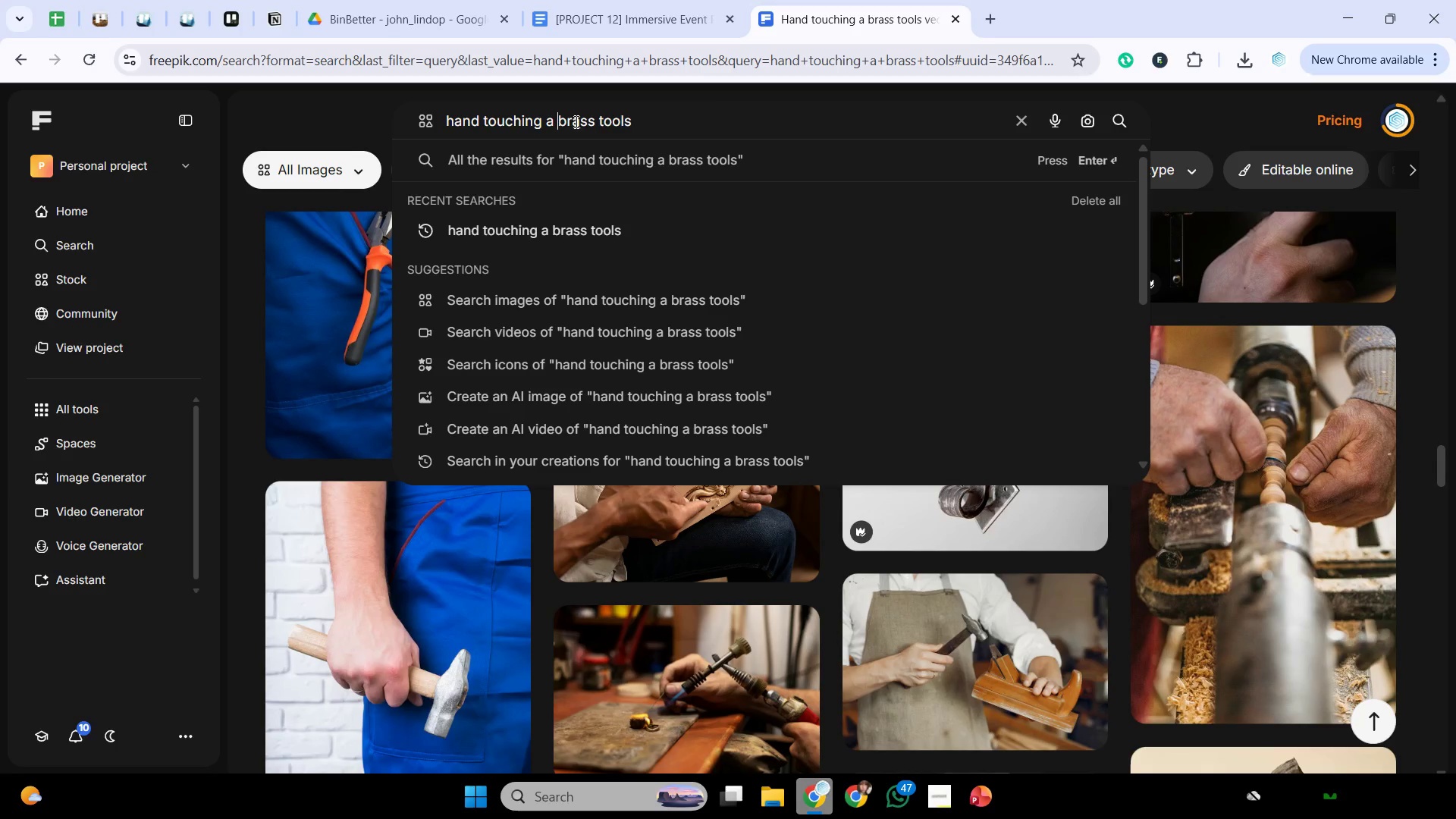 
left_click_drag(start_coordinate=[559, 121], to_coordinate=[861, 104])
 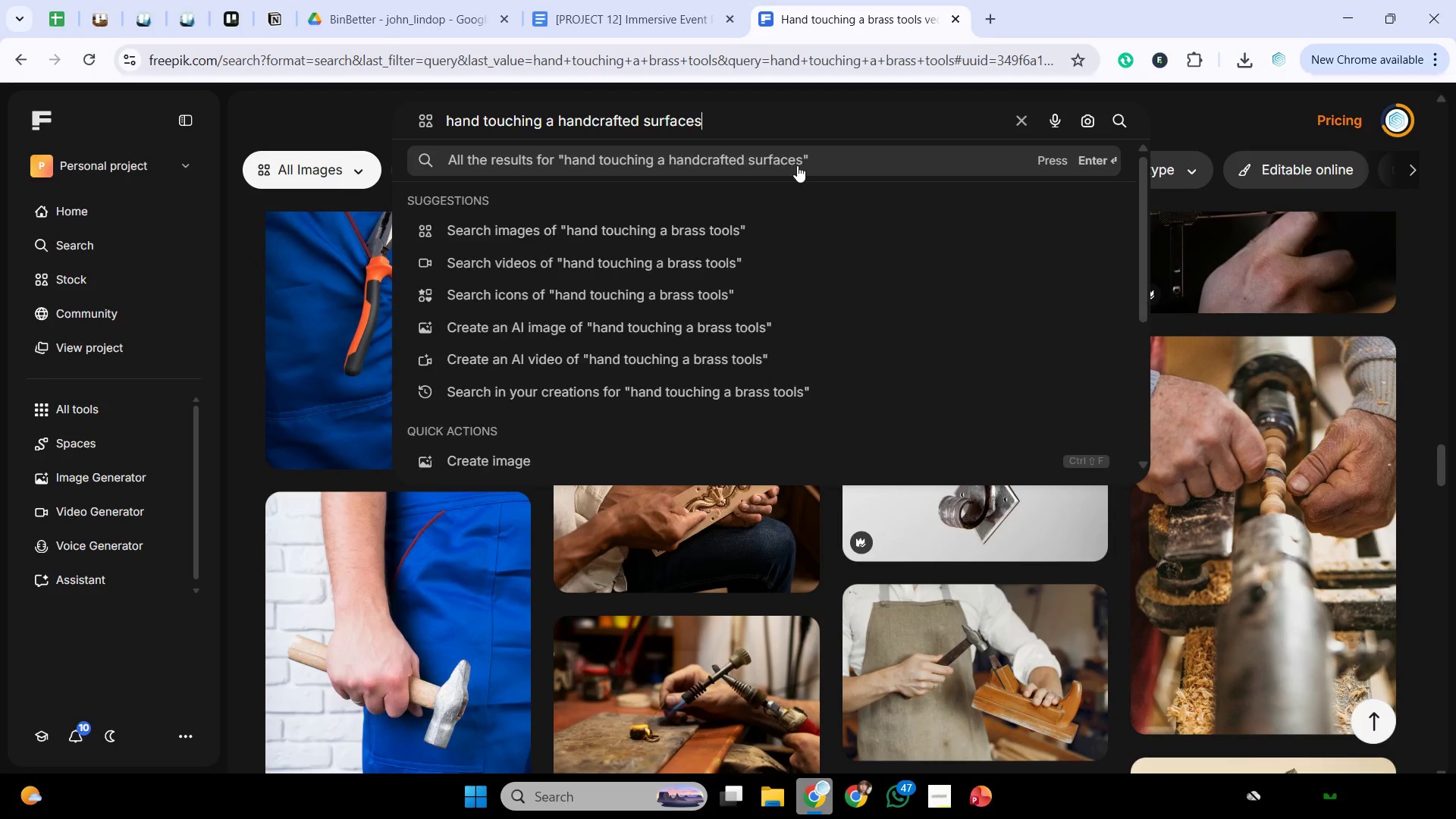 
key(Control+V)
 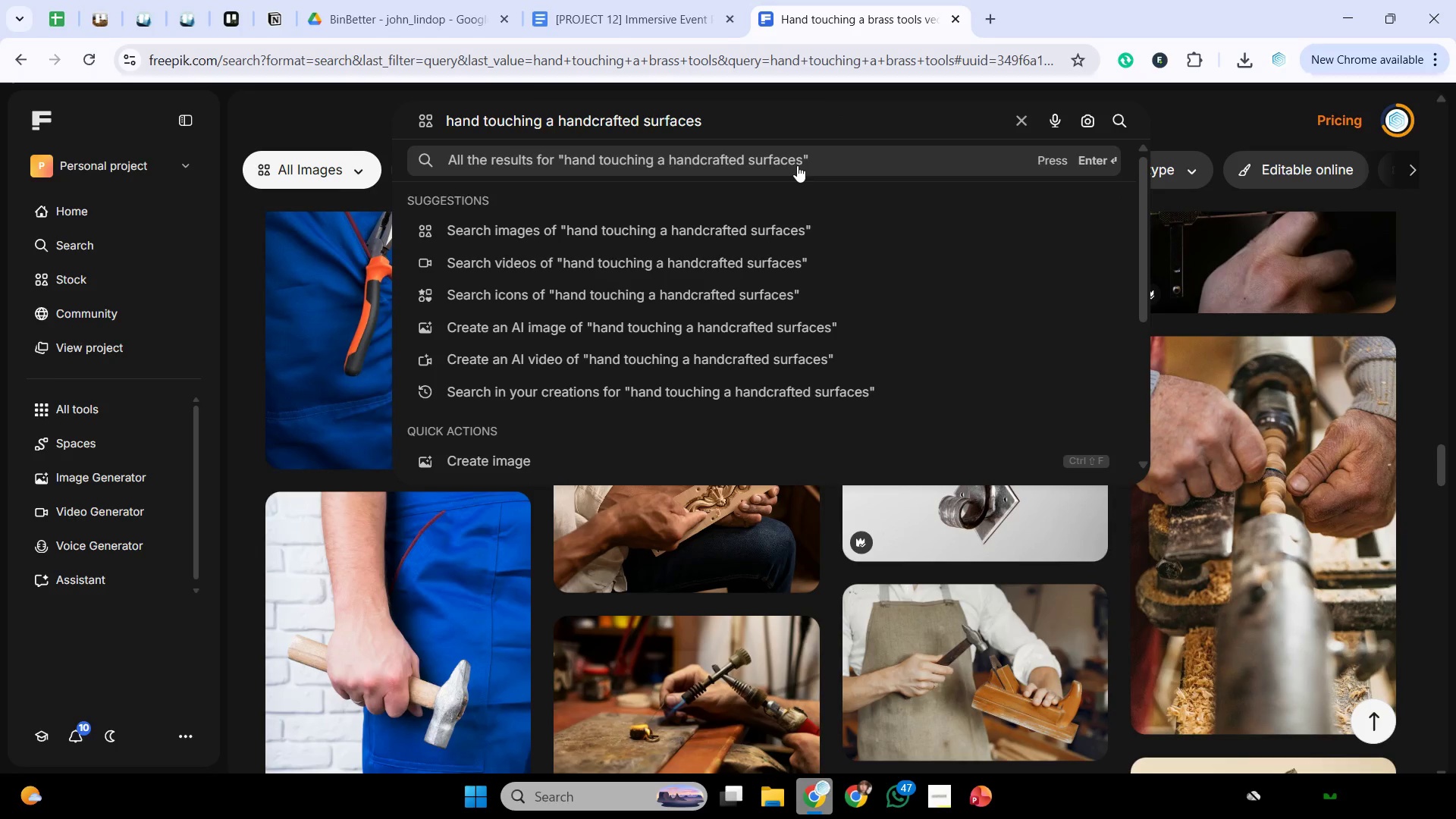 
key(Enter)
 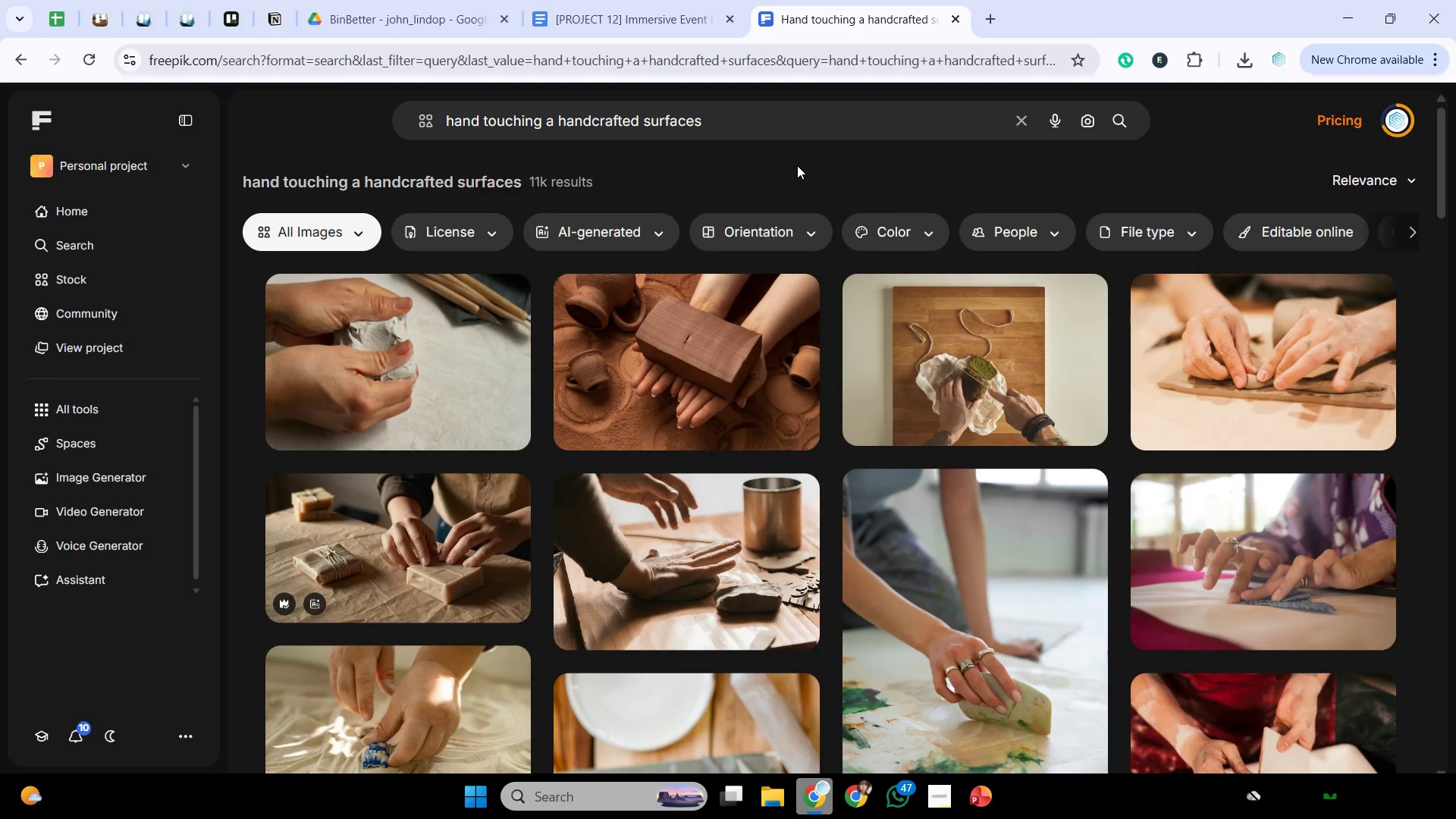 
wait(6.64)
 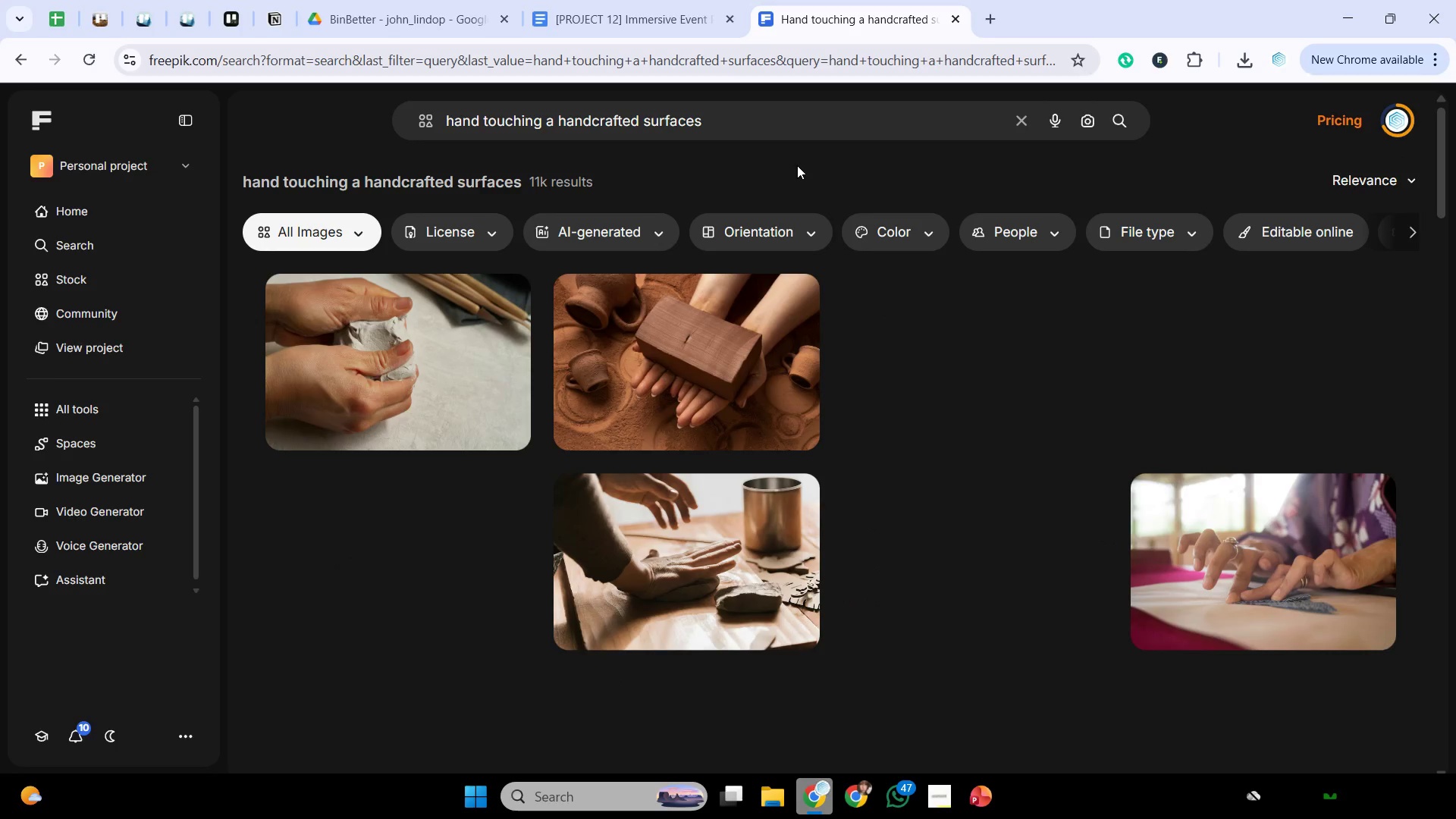 
scroll: coordinate [852, 478], scroll_direction: down, amount: 15.0
 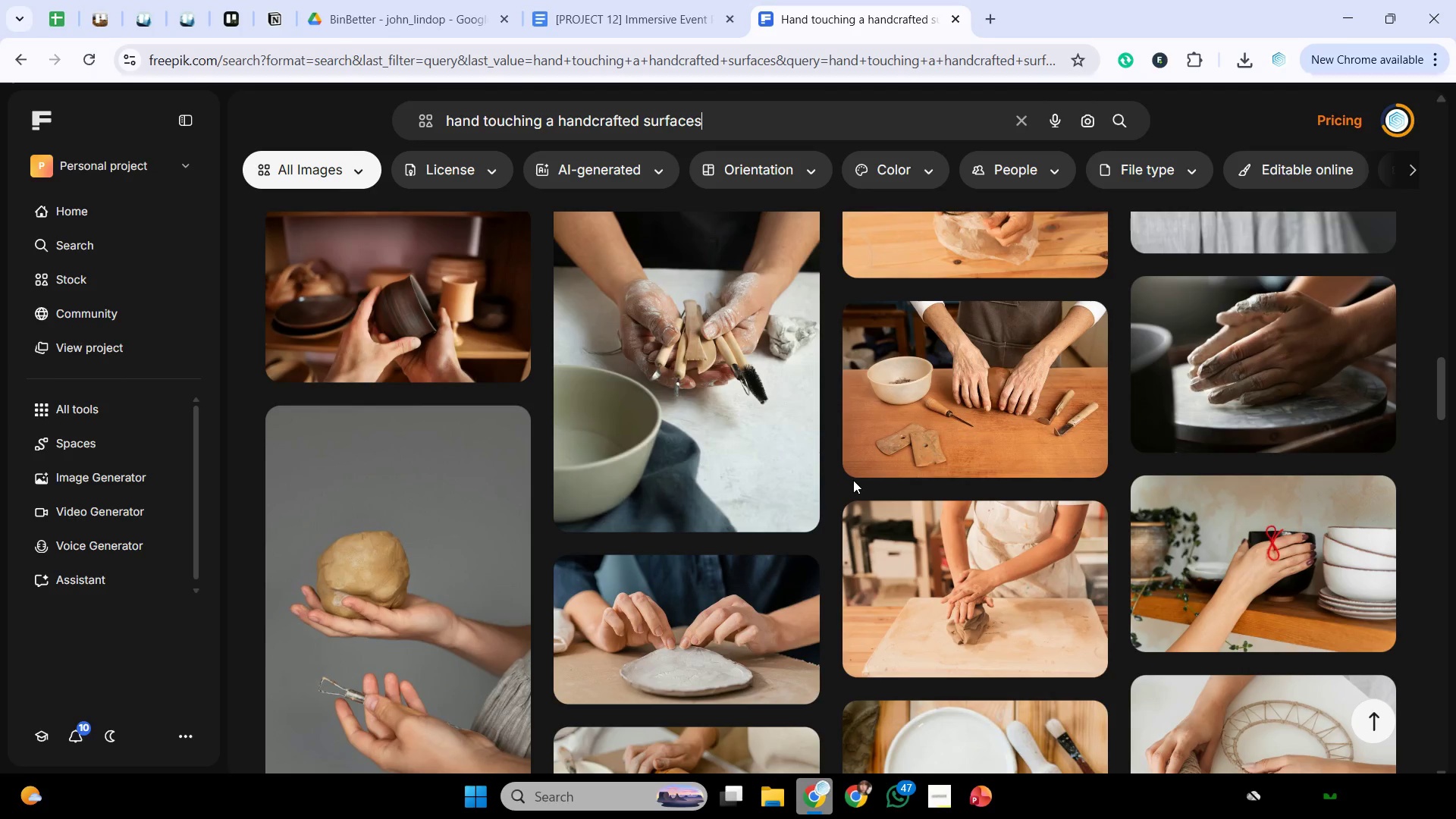 
scroll: coordinate [853, 480], scroll_direction: down, amount: 3.0
 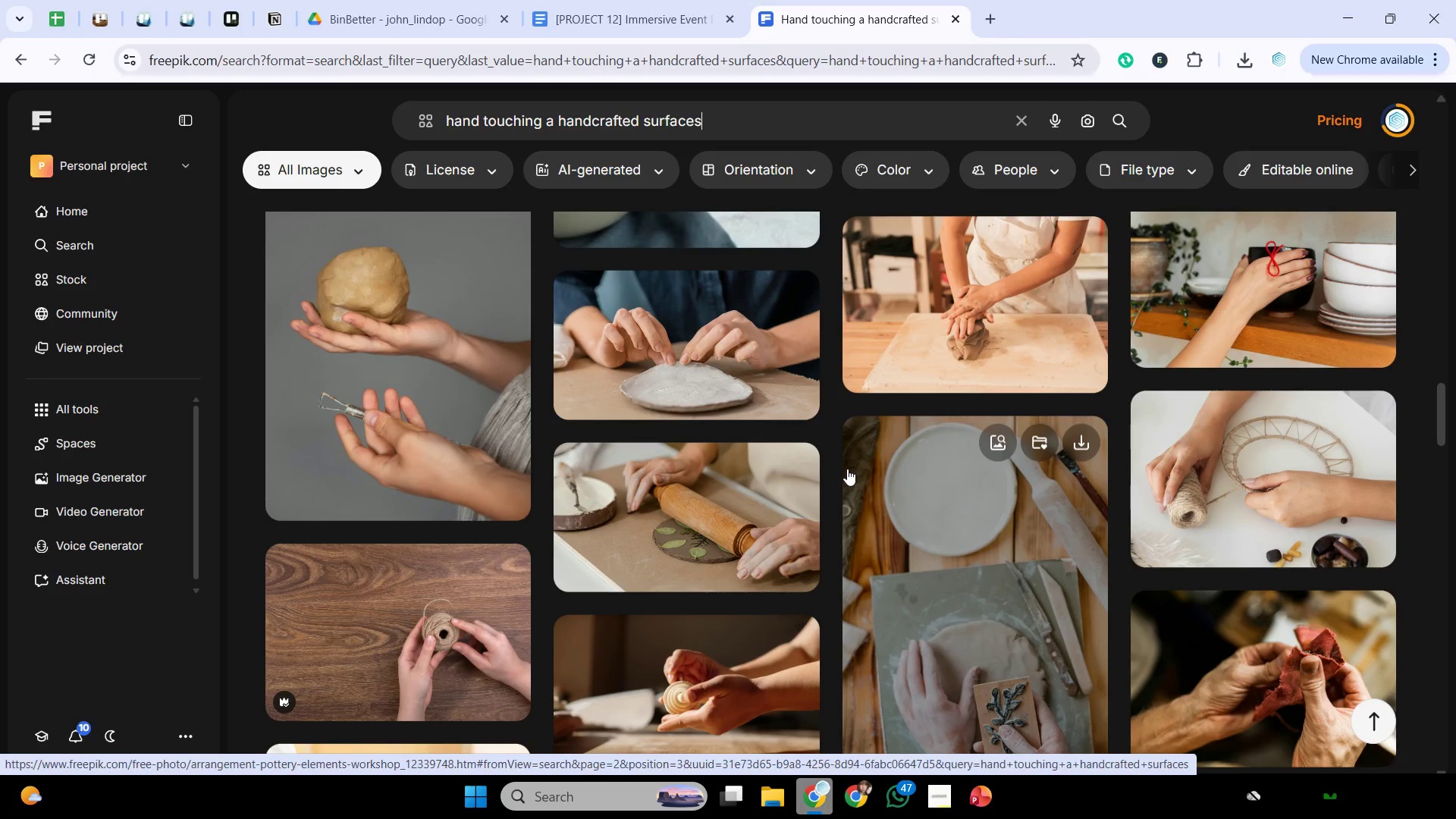 
wait(40.16)
 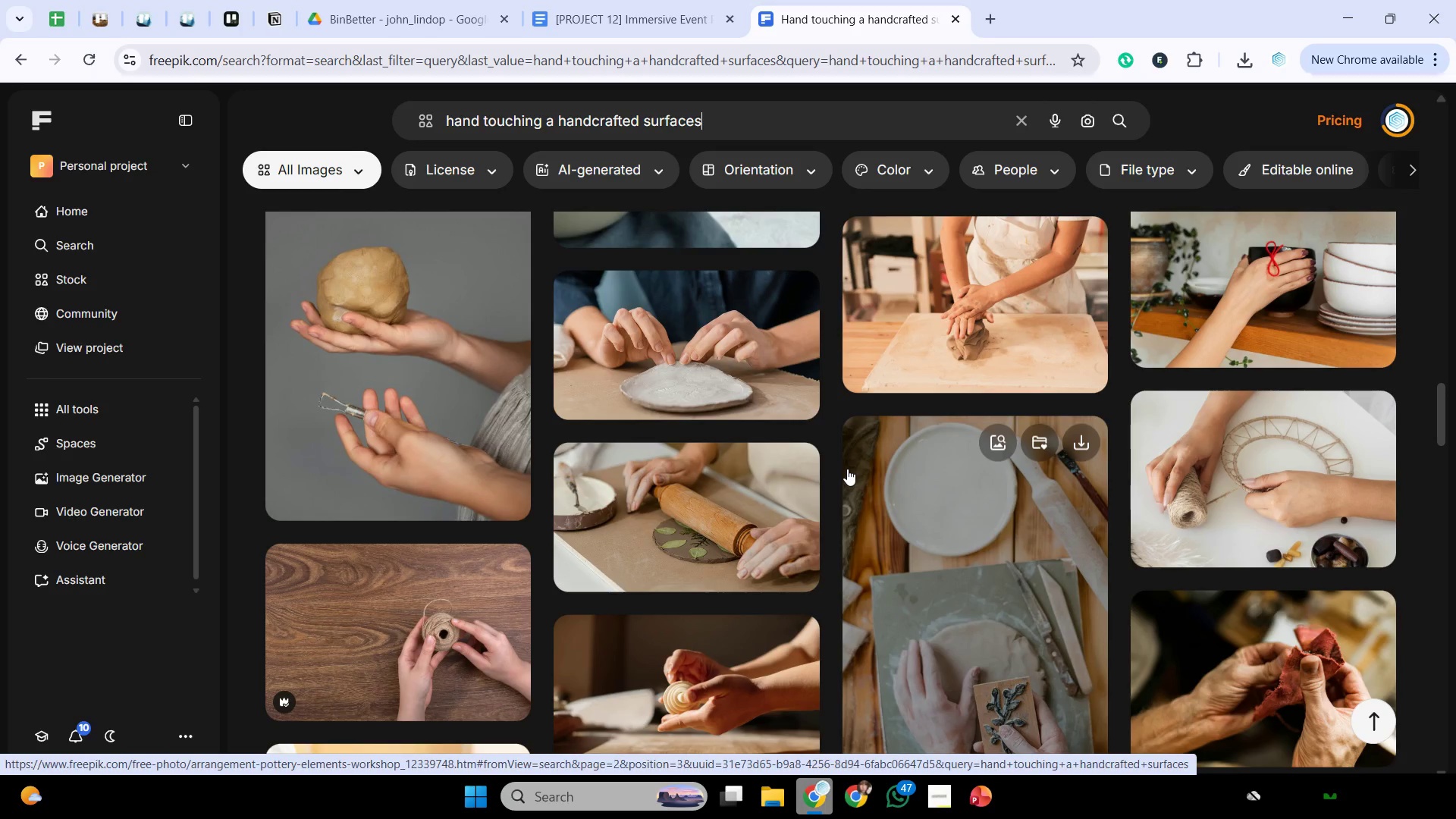 
scroll: coordinate [989, 535], scroll_direction: down, amount: 12.0
 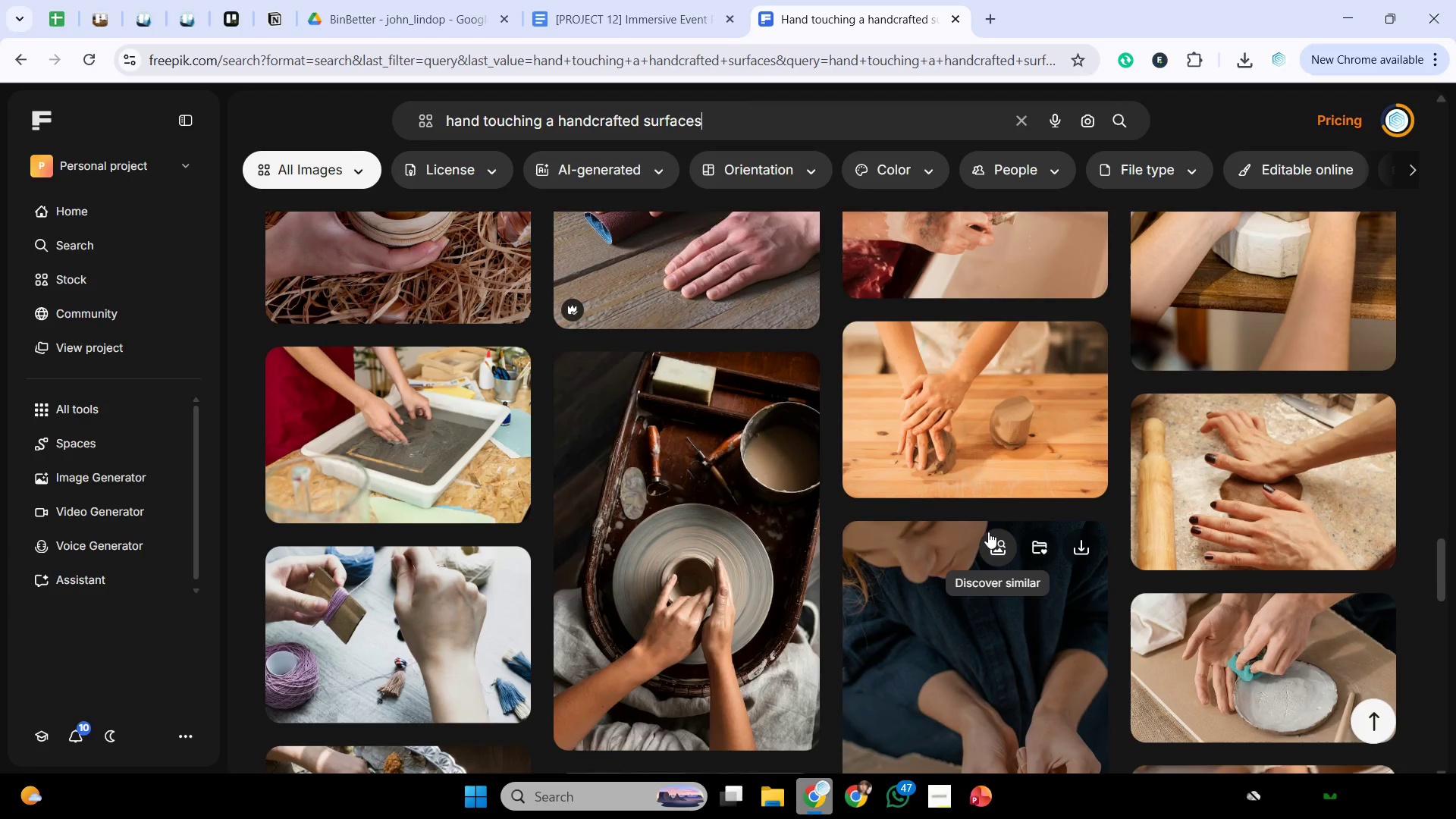 
scroll: coordinate [984, 525], scroll_direction: down, amount: 3.0
 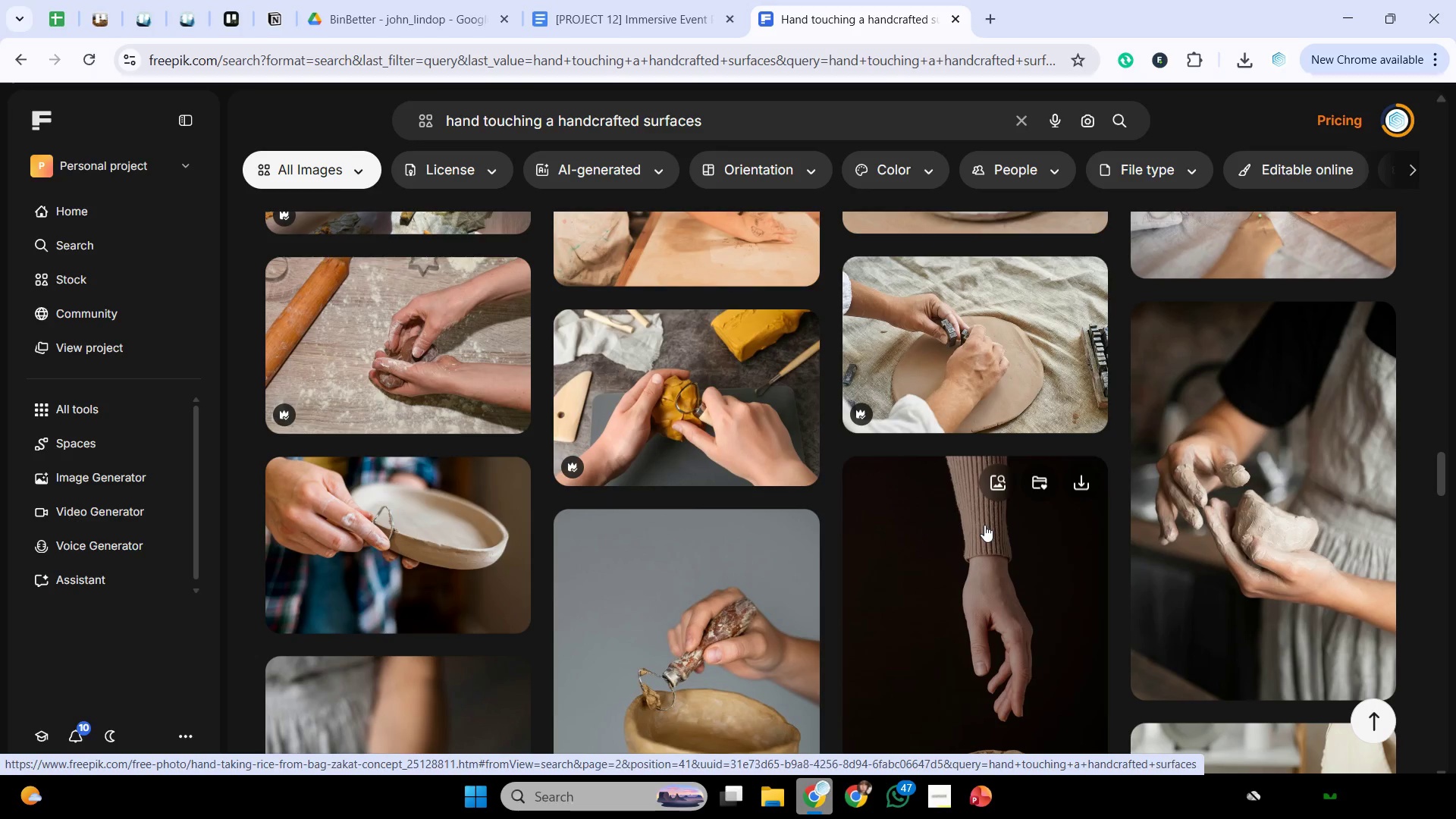 
wait(15.8)
 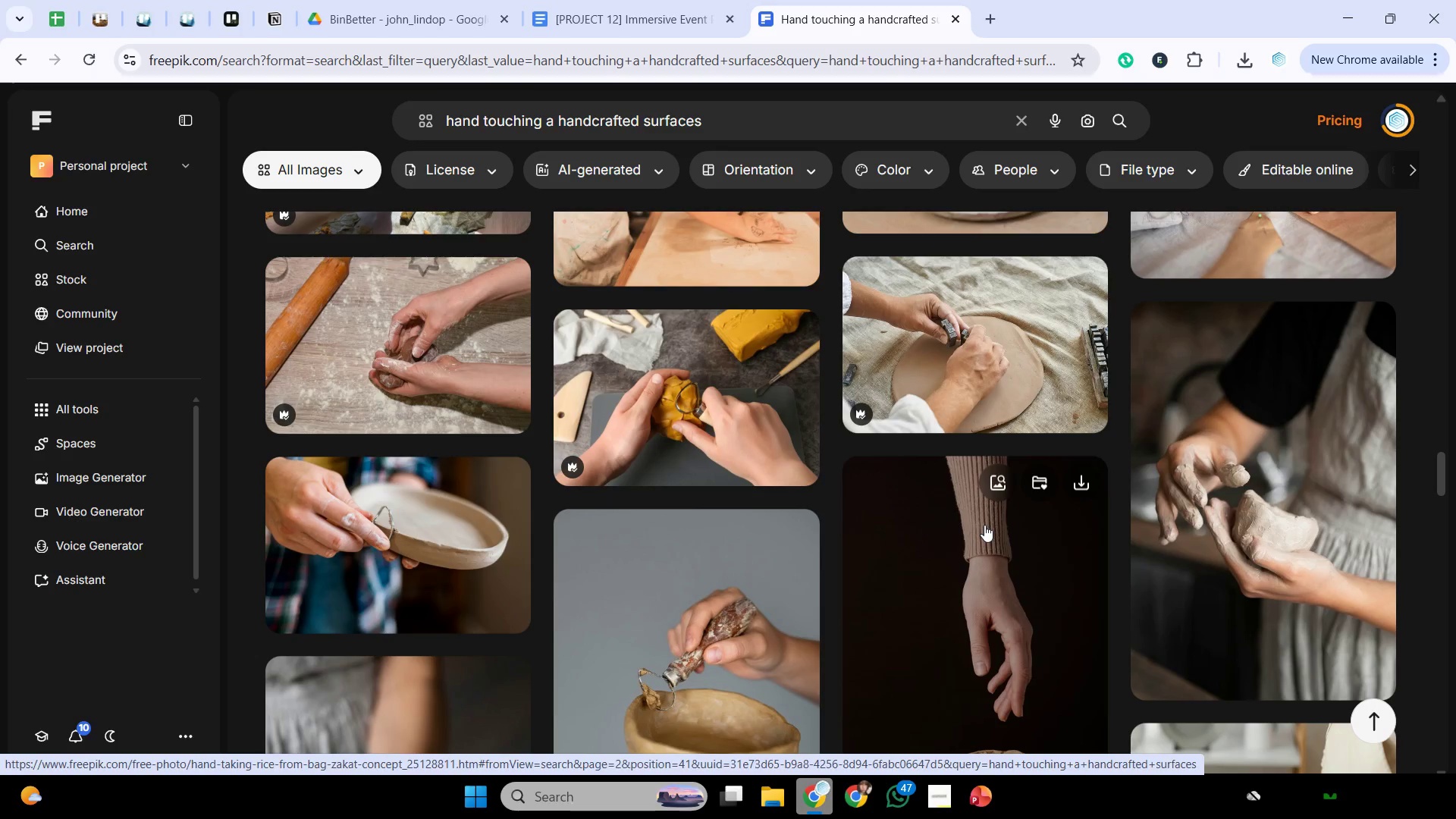 
scroll: coordinate [925, 580], scroll_direction: down, amount: 17.0
 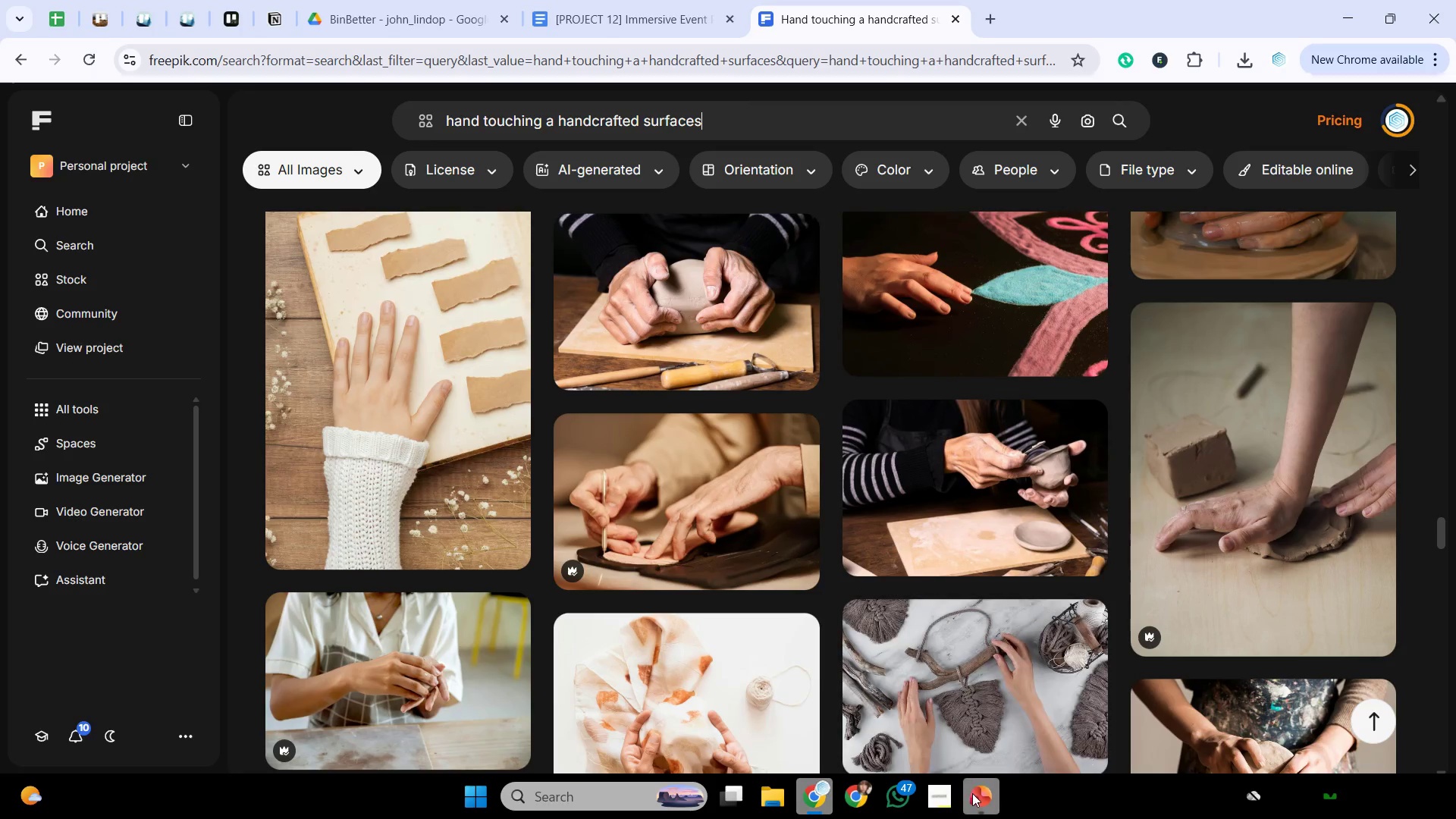 
left_click([972, 794])
 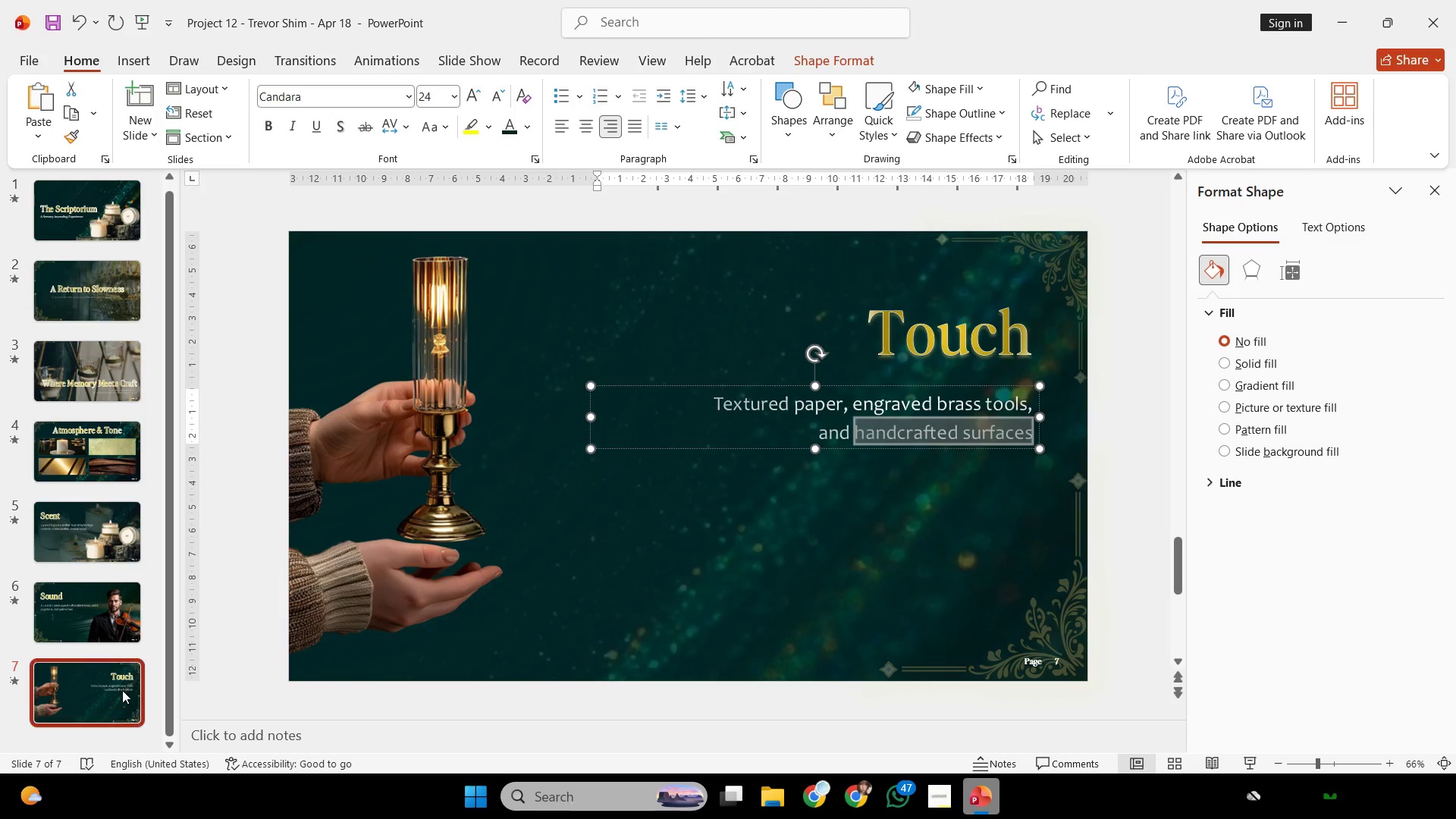 
left_click([122, 690])
 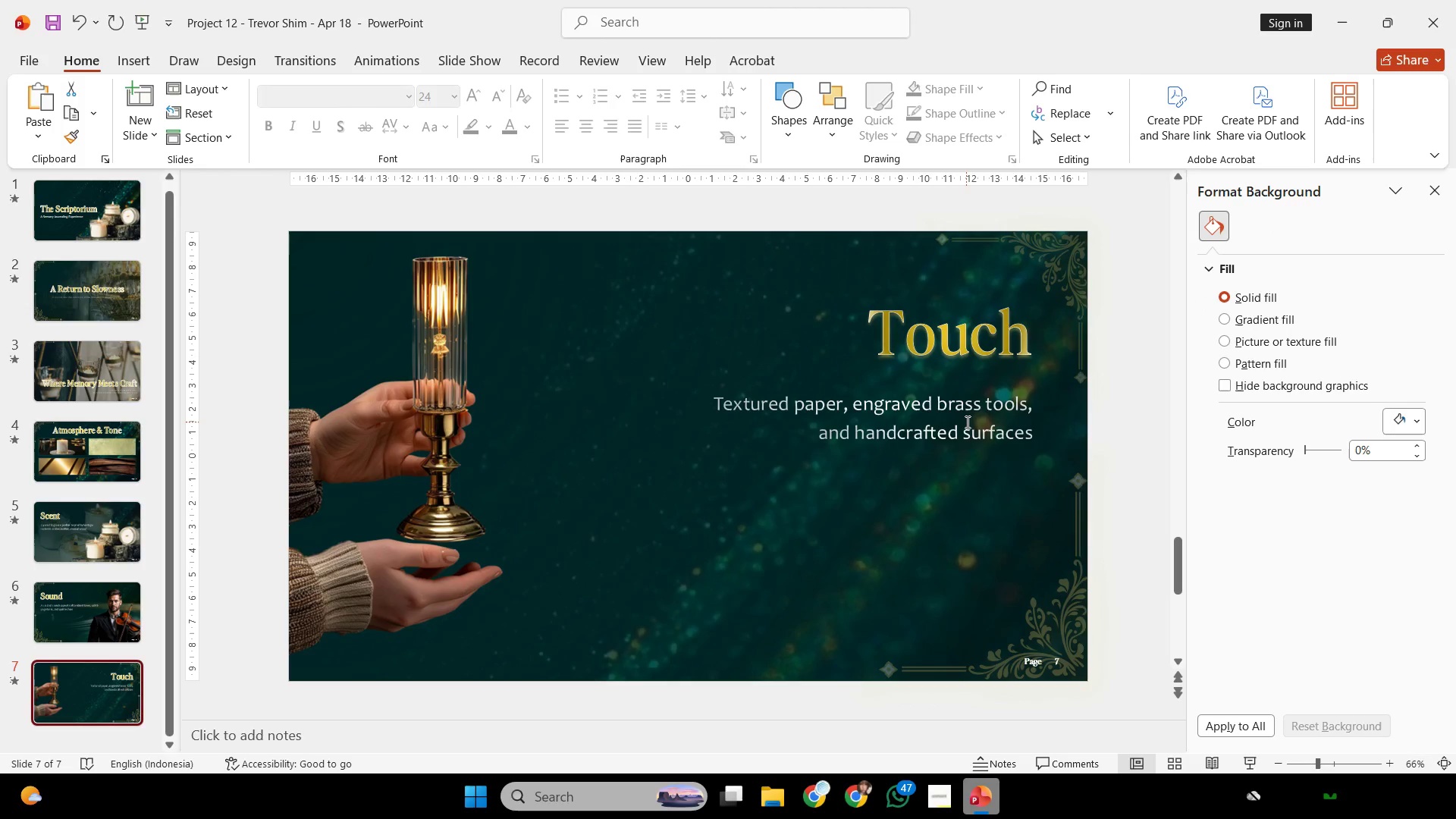 
left_click_drag(start_coordinate=[966, 422], to_coordinate=[1005, 396])
 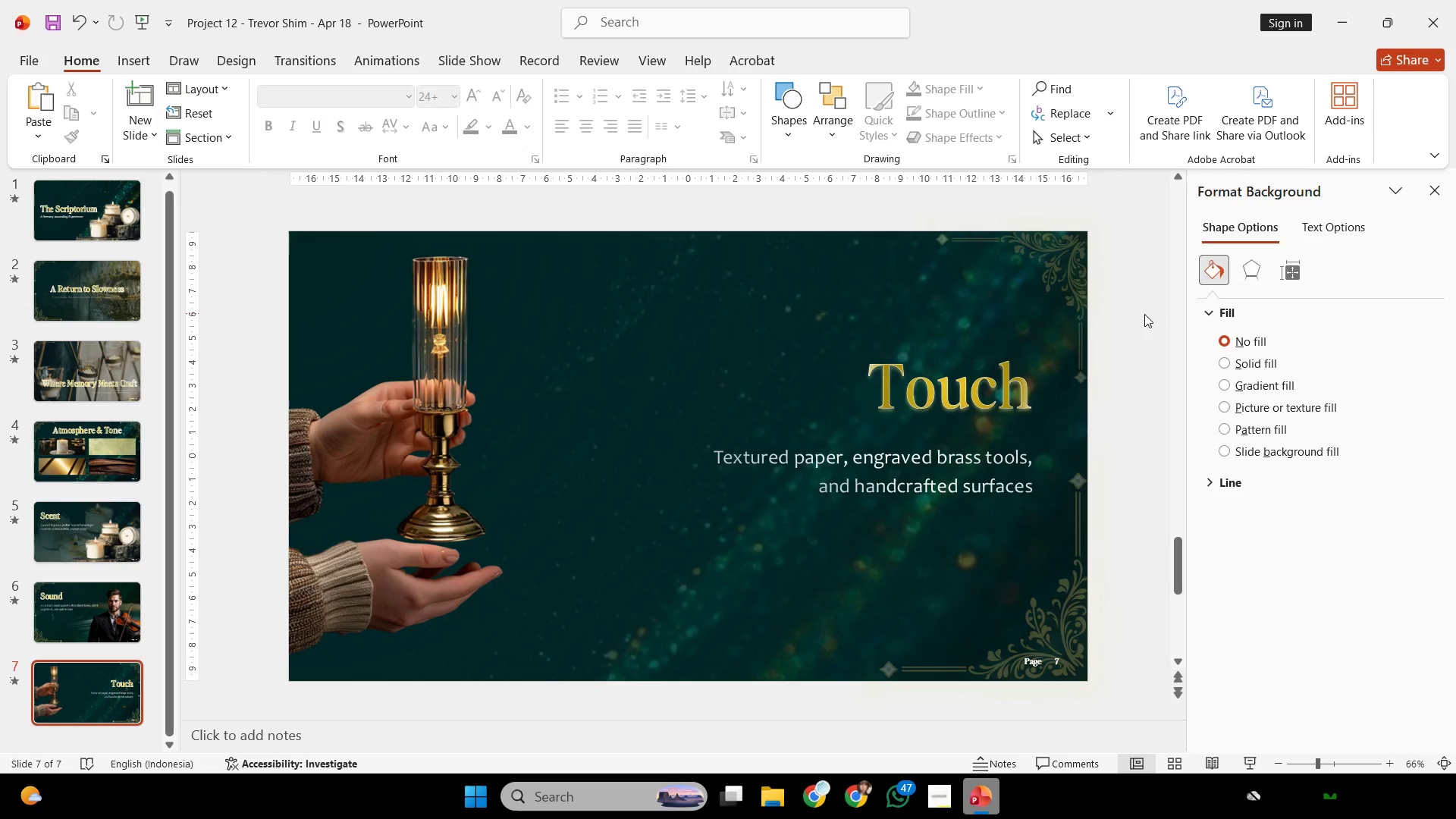 
hold_key(key=ShiftLeft, duration=2.66)
 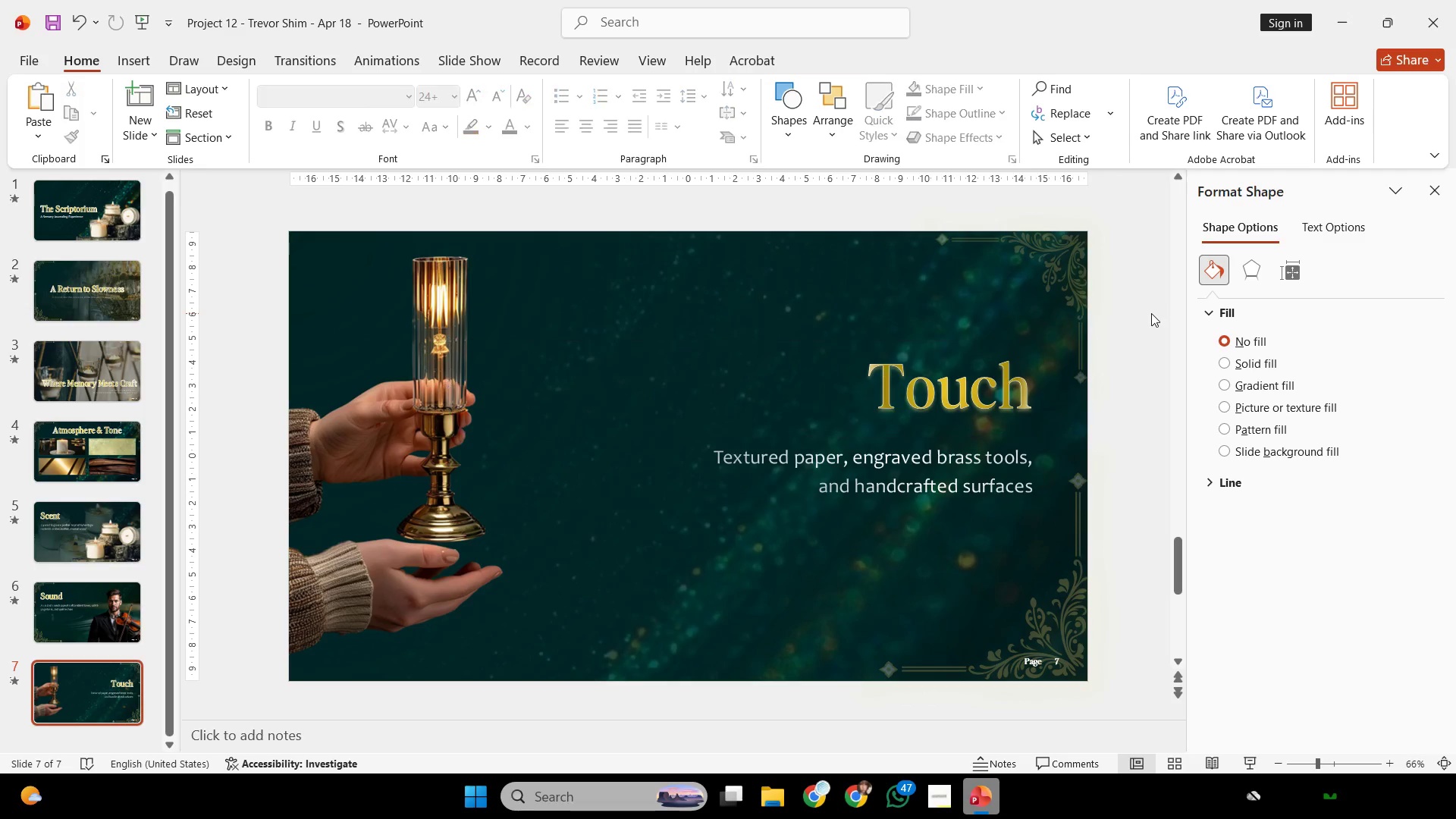 
left_click([1151, 313])
 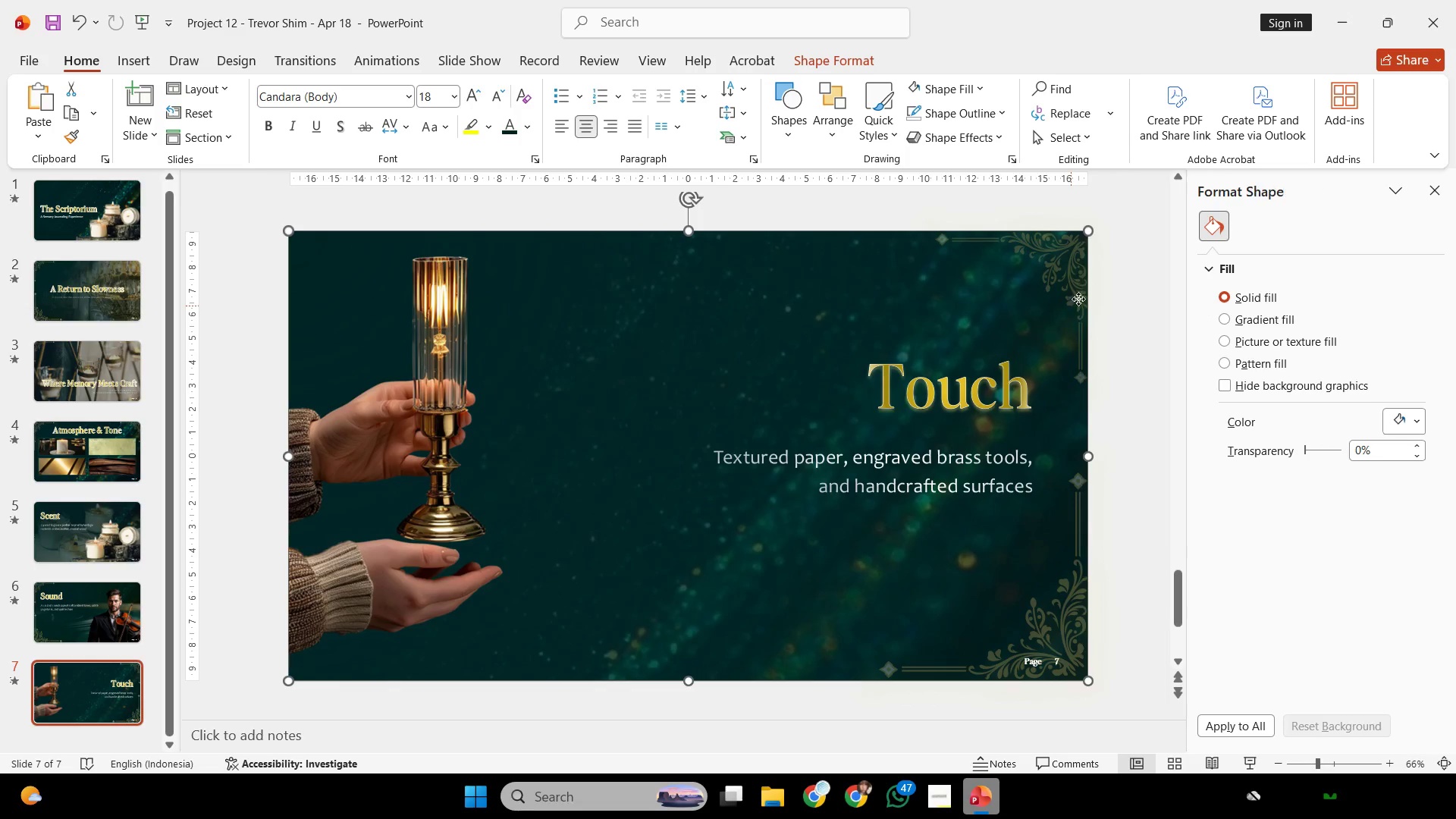 
double_click([1083, 287])
 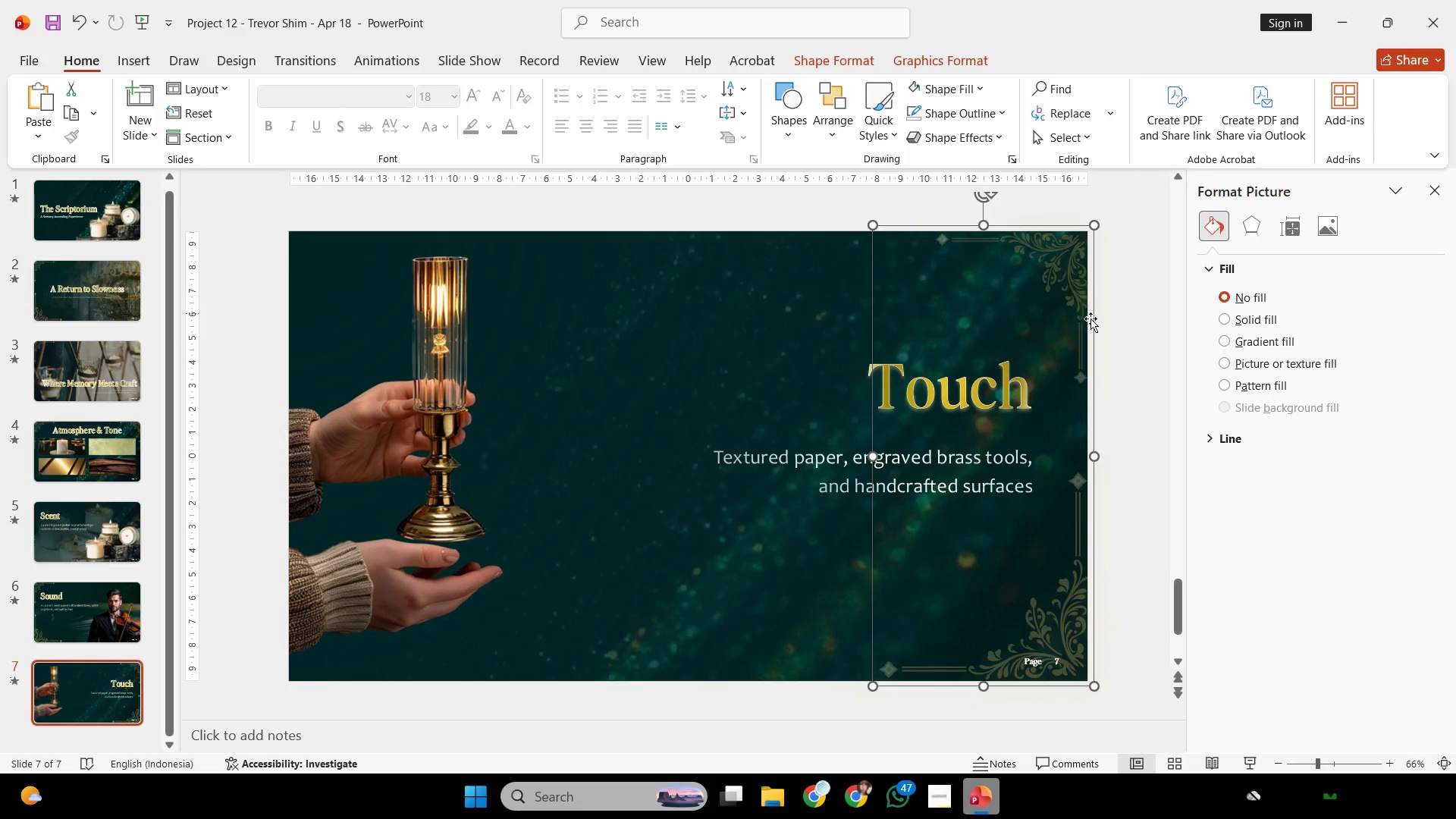 
hold_key(key=ShiftLeft, duration=7.83)
hold_key(key=ControlLeft, duration=7.67)
left_click_drag(start_coordinate=[1096, 336], to_coordinate=[502, 402])
 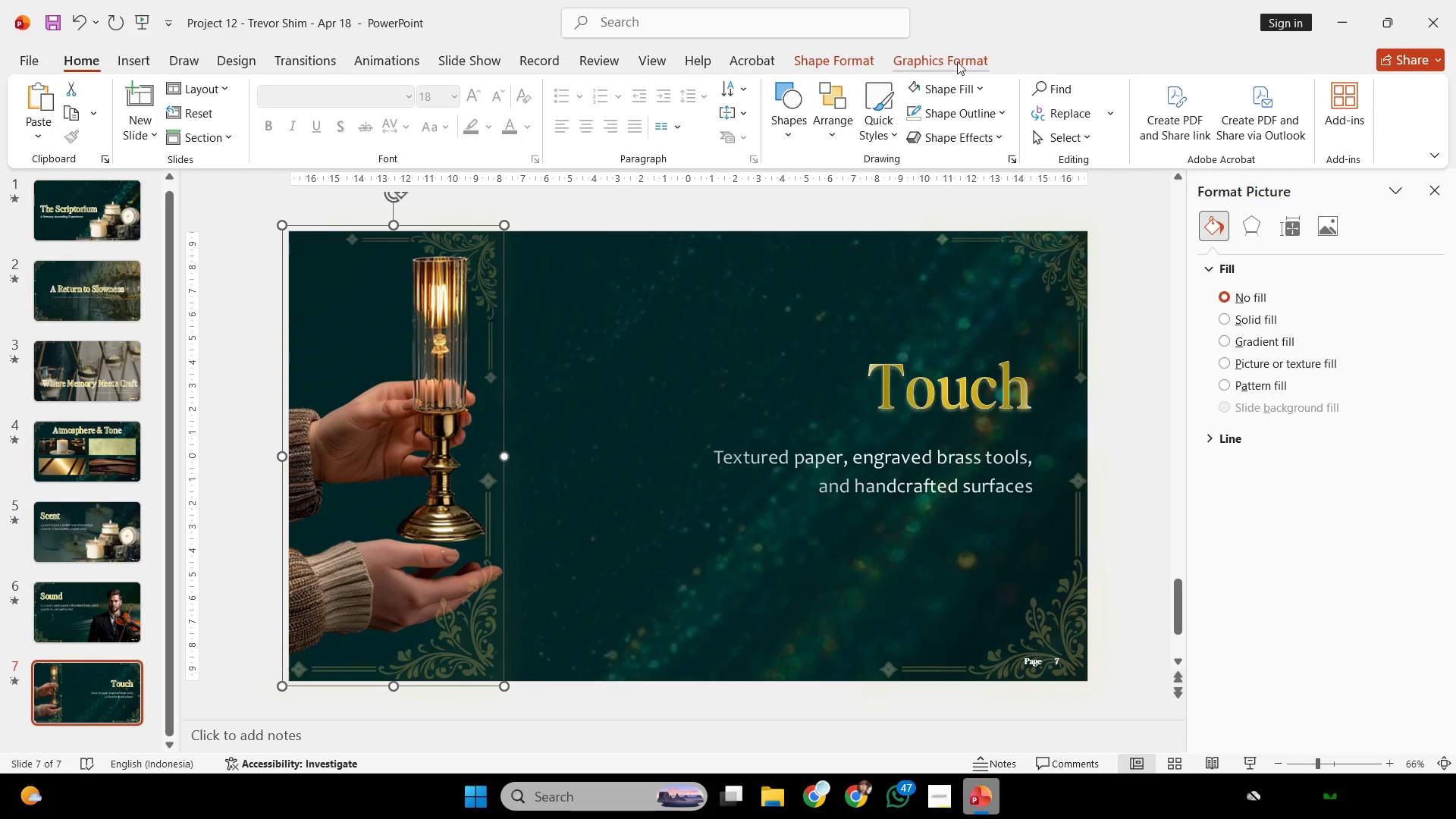 
left_click([959, 60])
 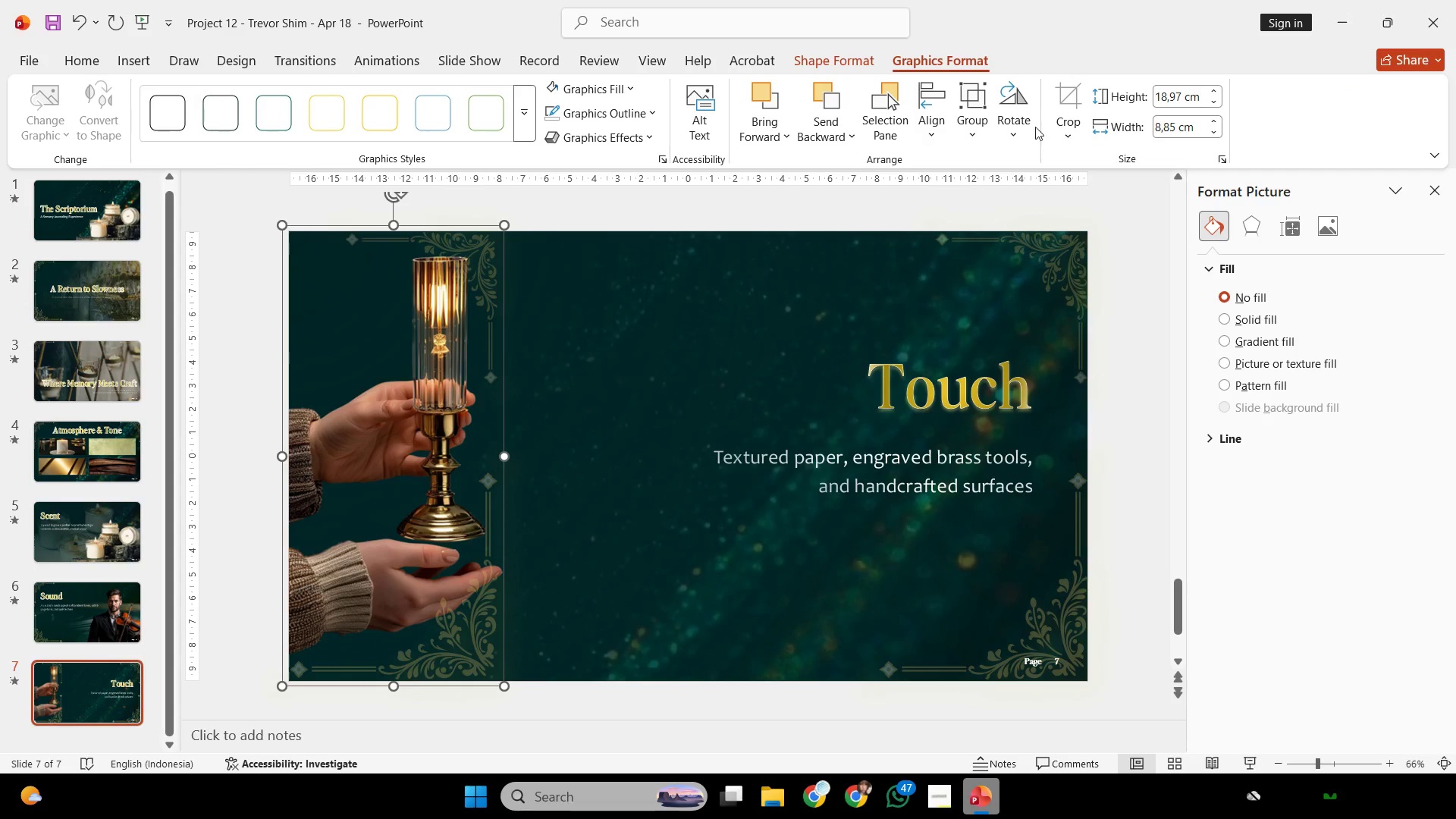 
left_click([1034, 128])
 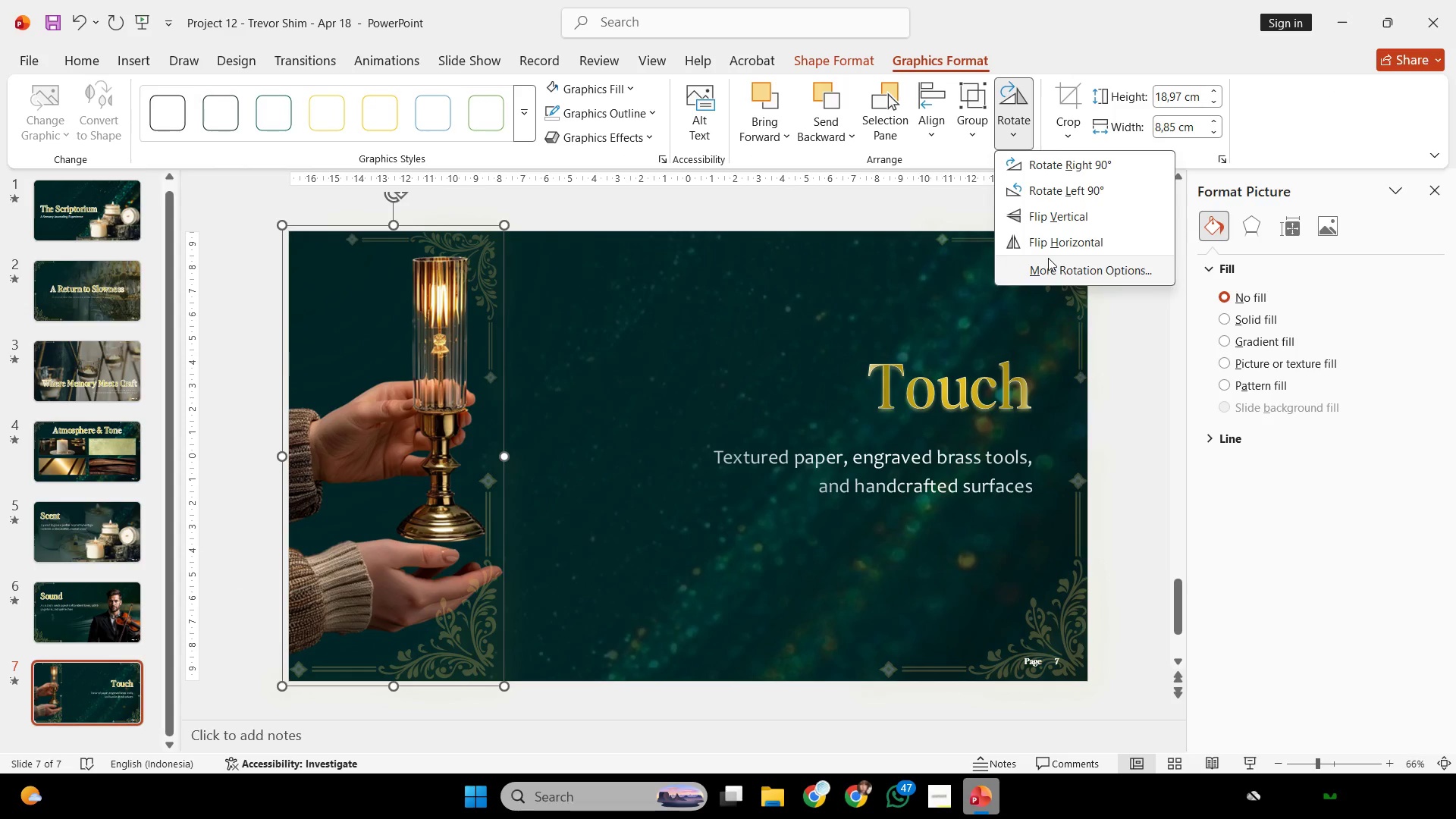 
left_click([1050, 253])
 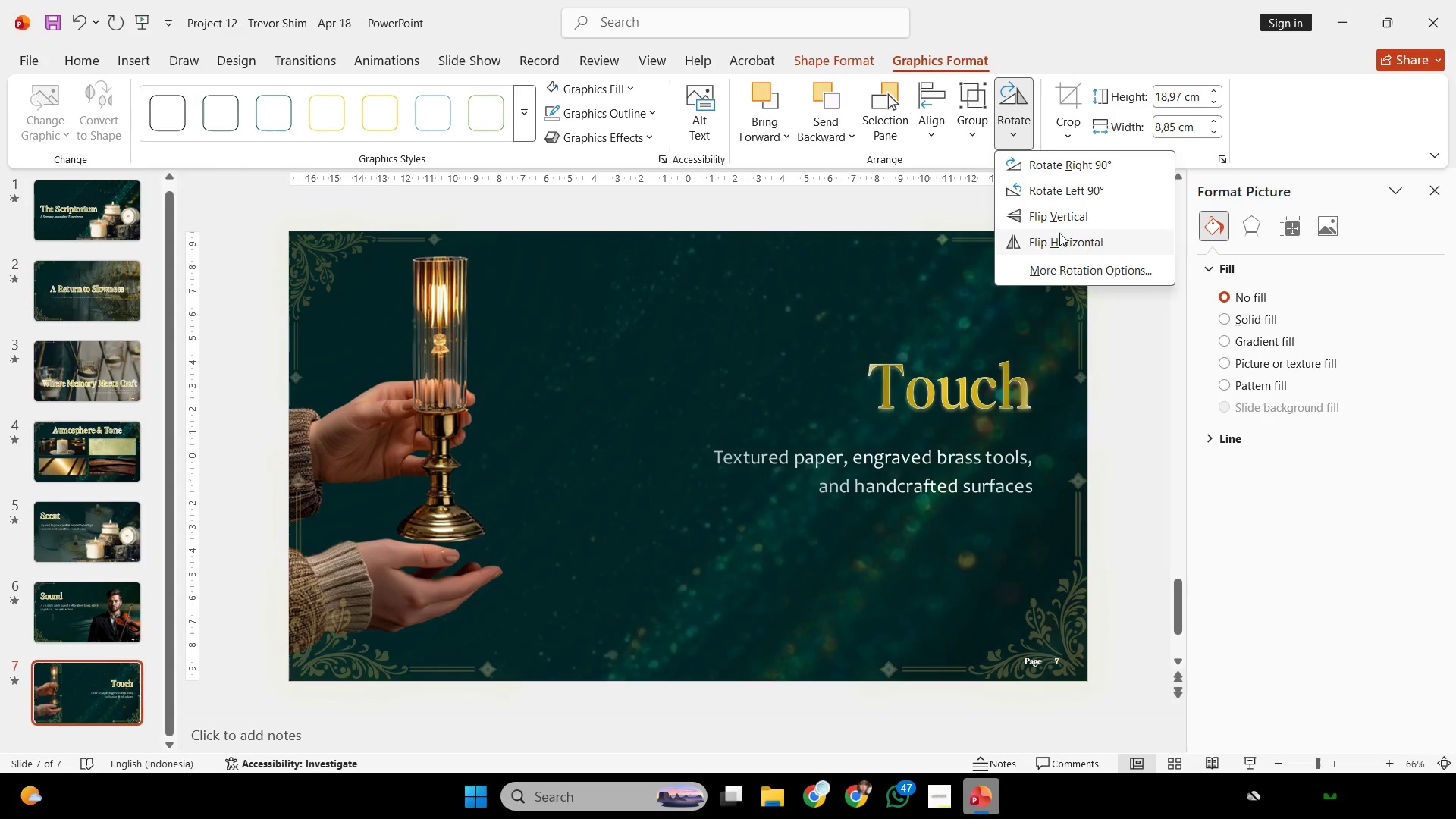 
left_click([1059, 233])
 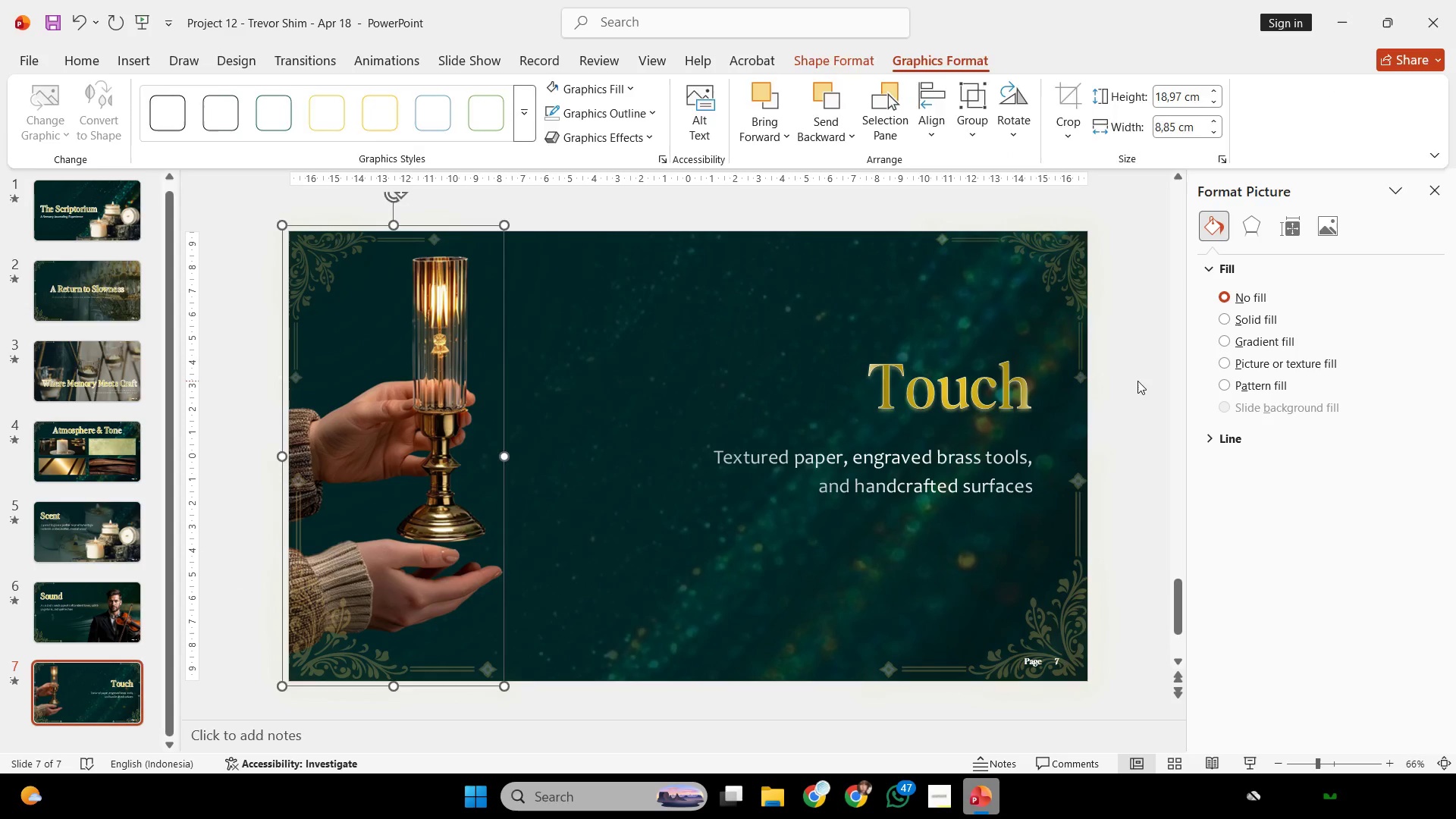 
left_click([1138, 381])
 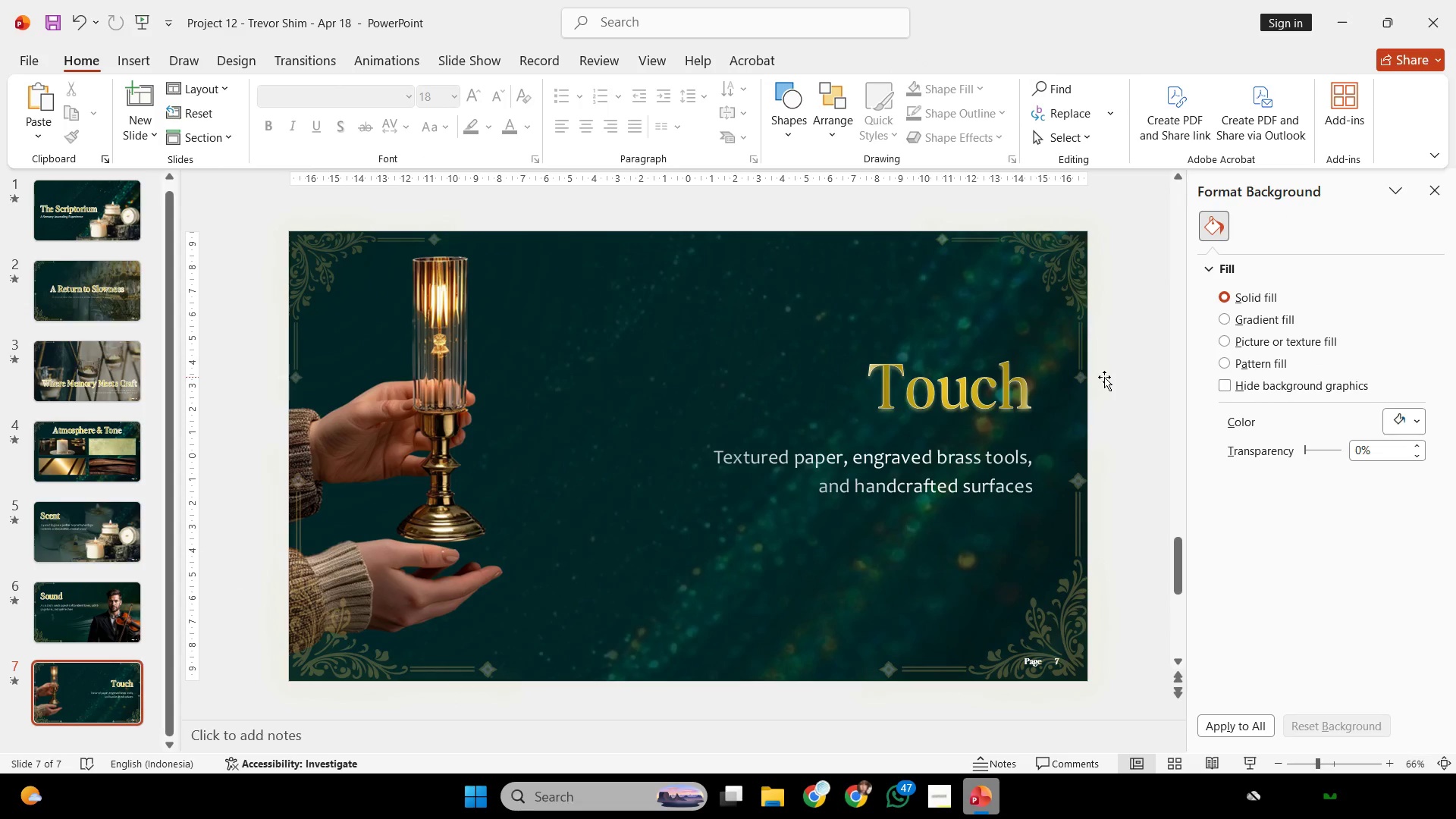 
scroll: coordinate [1104, 377], scroll_direction: up, amount: 1.0
 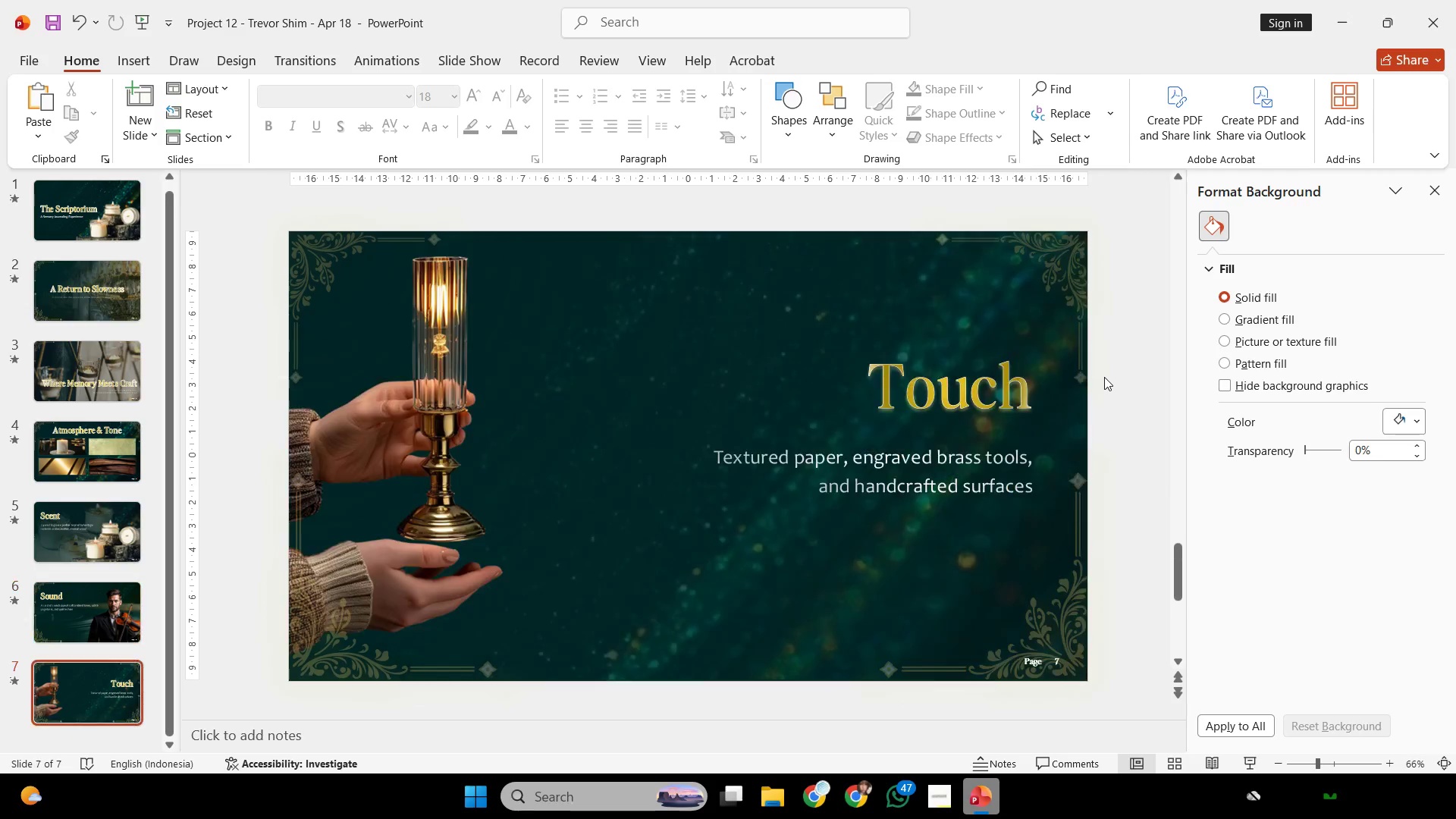 
scroll: coordinate [989, 378], scroll_direction: down, amount: 2.0
 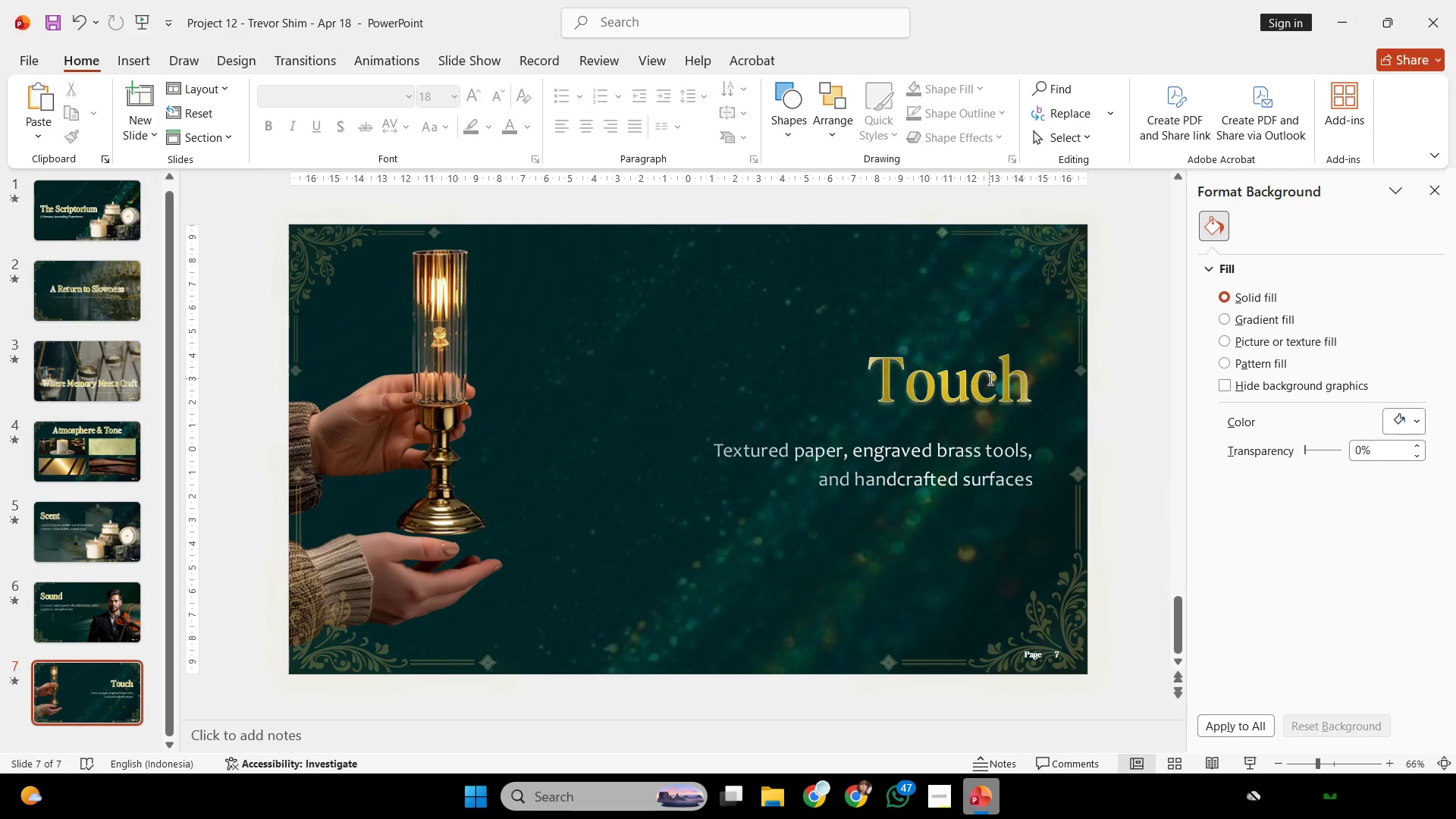 
scroll: coordinate [989, 378], scroll_direction: up, amount: 1.0
 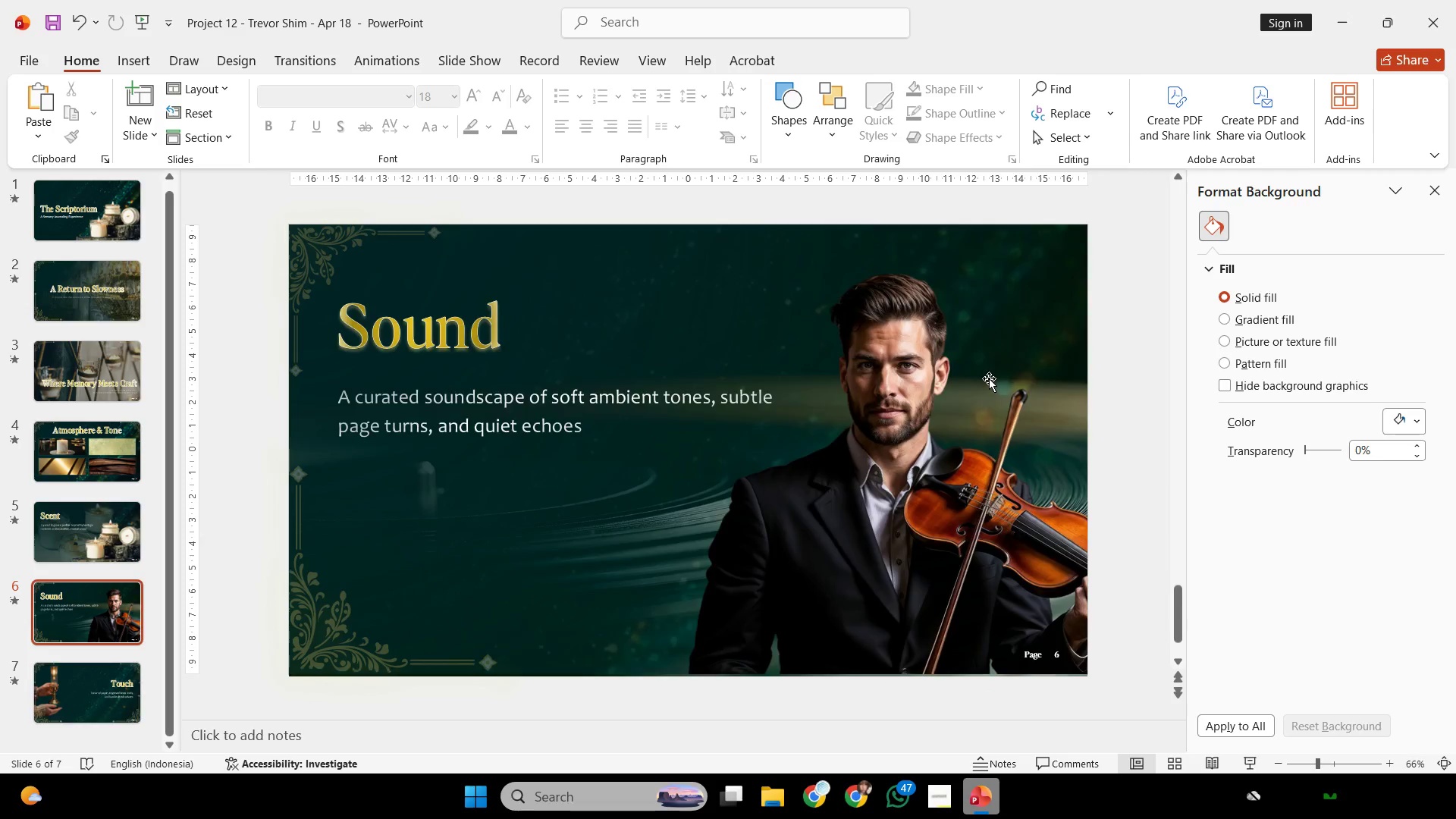 
scroll: coordinate [989, 378], scroll_direction: down, amount: 3.0
 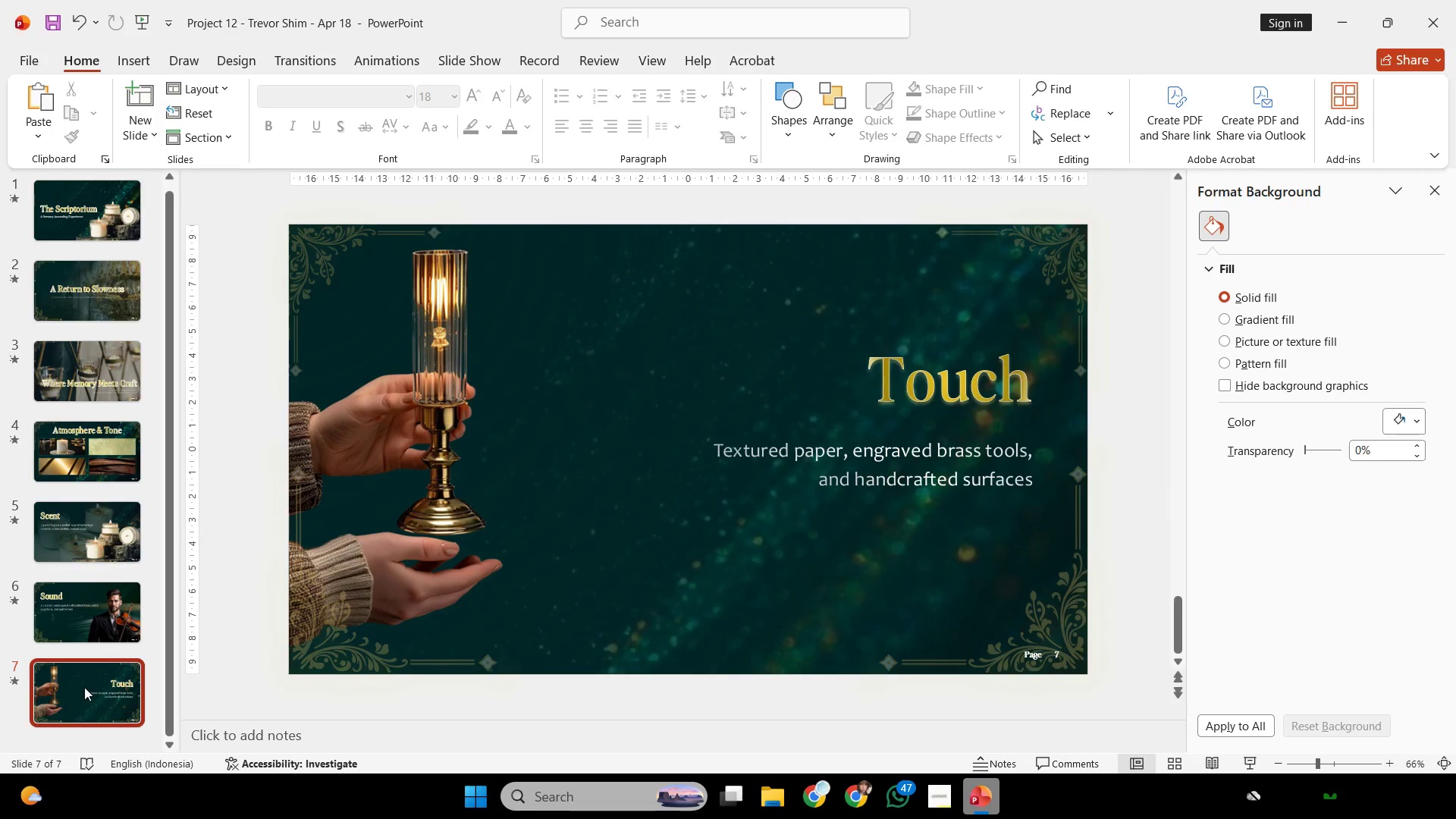 
left_click([84, 687])
 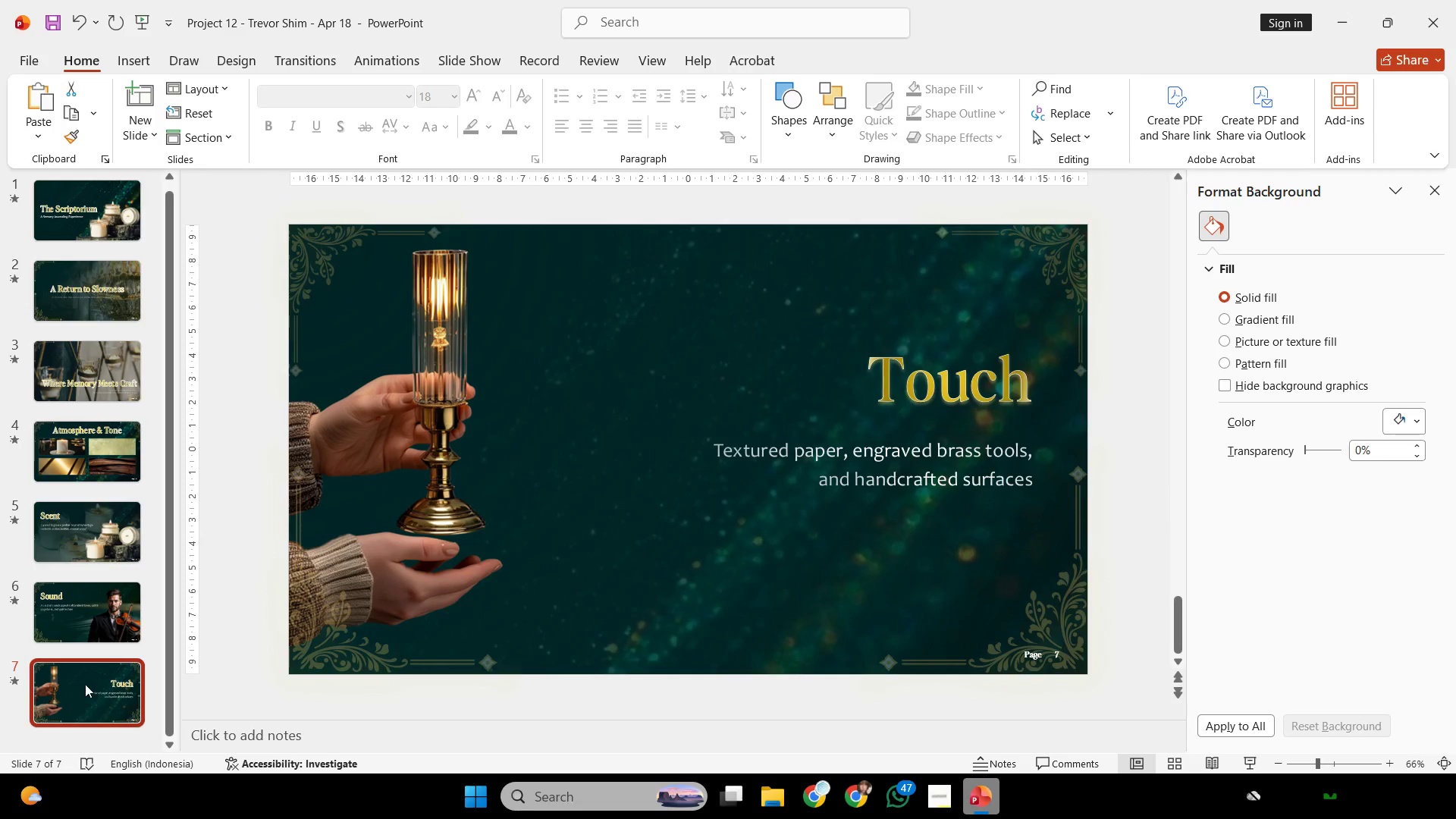 
key(Control+C)
 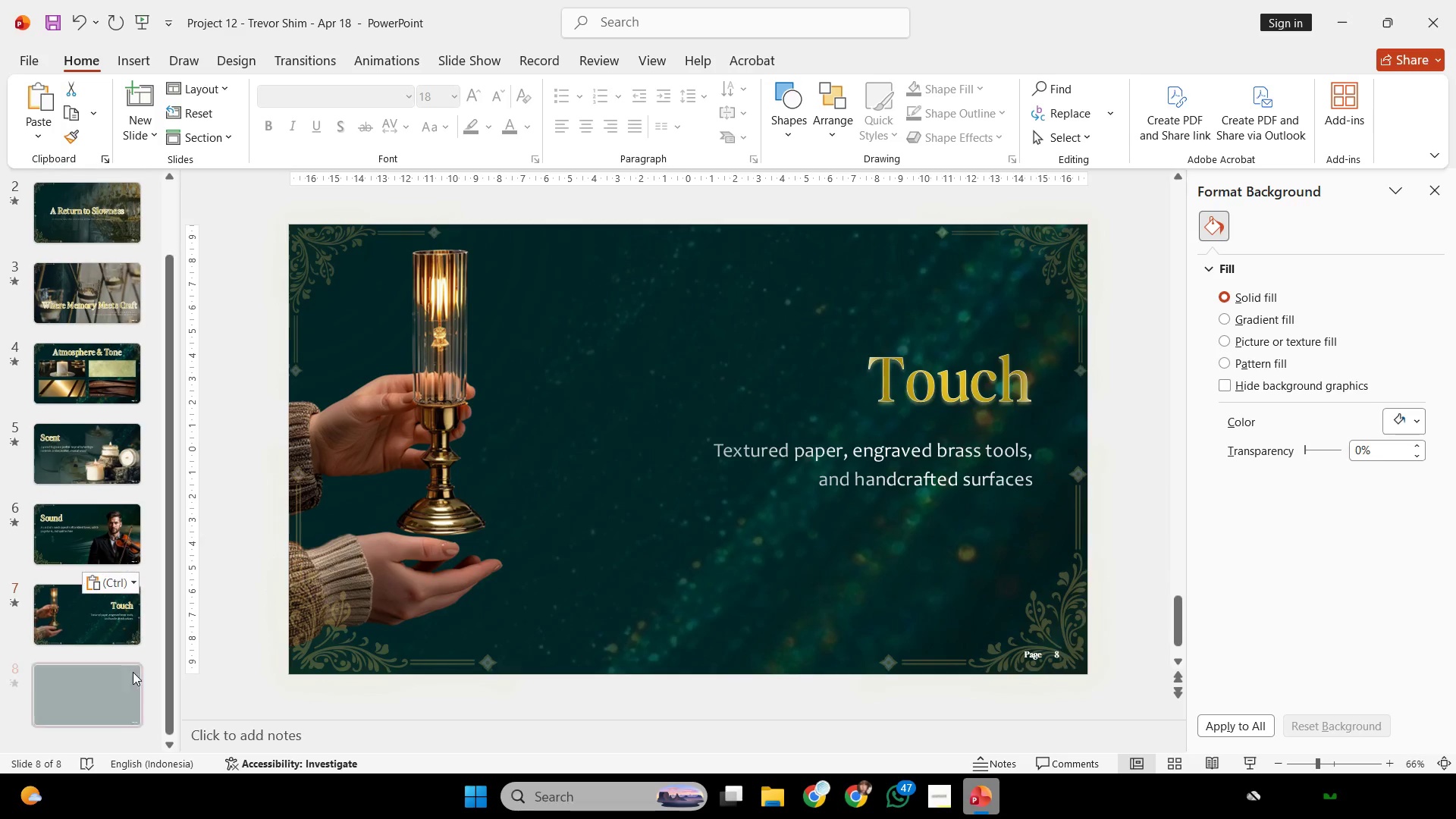 
key(Control+V)
 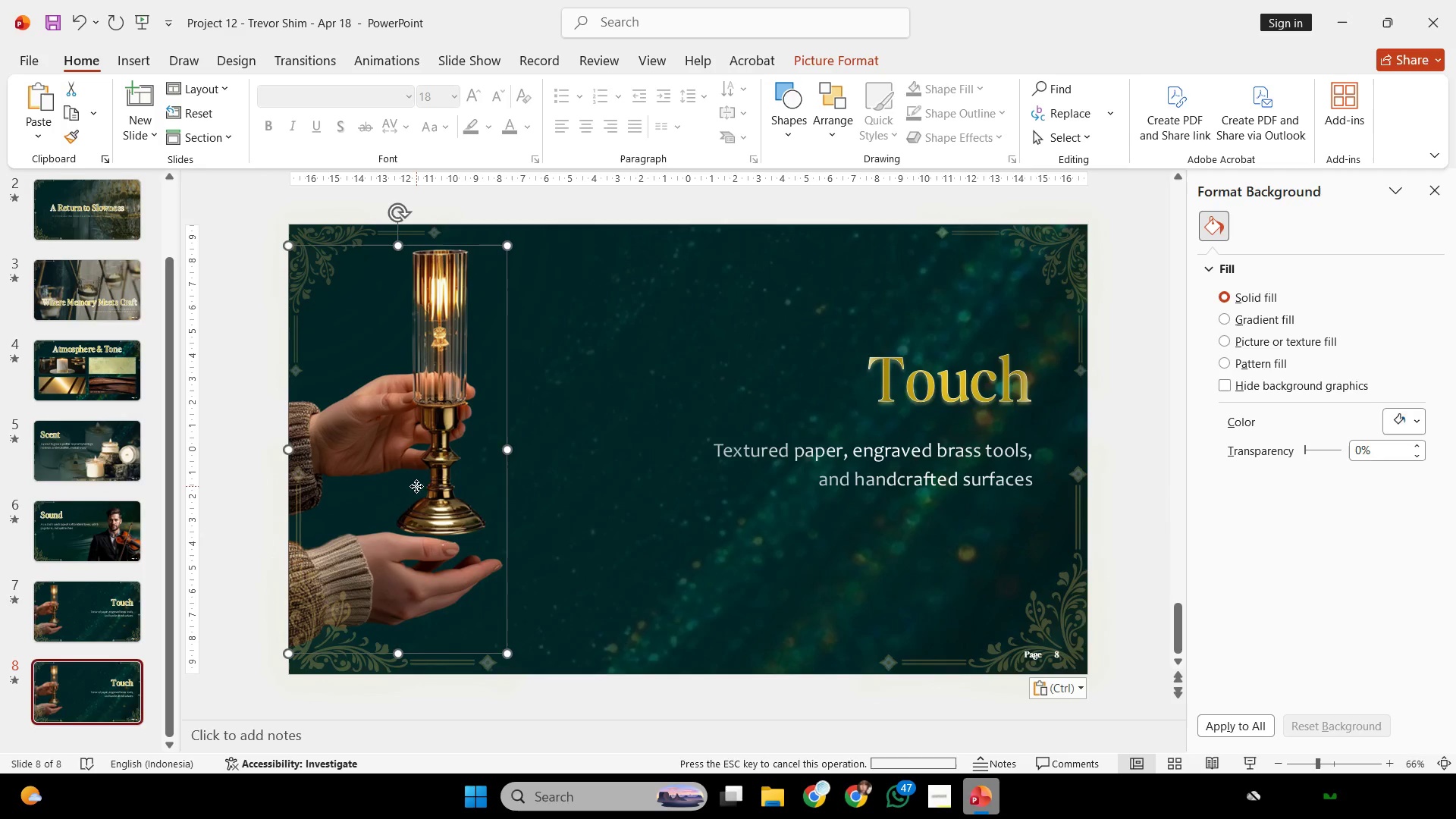 
left_click([416, 486])
 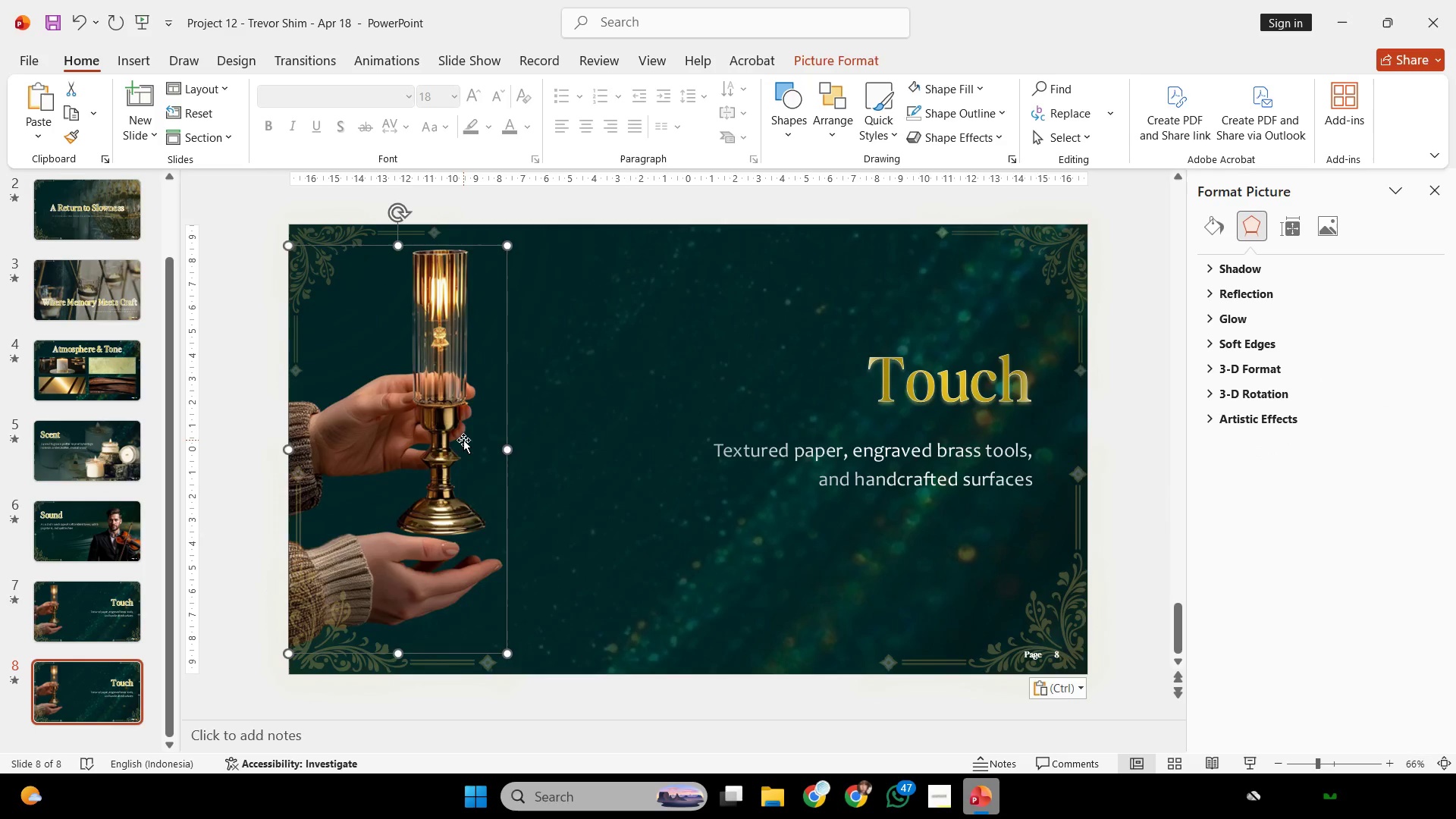 
key(Backspace)
 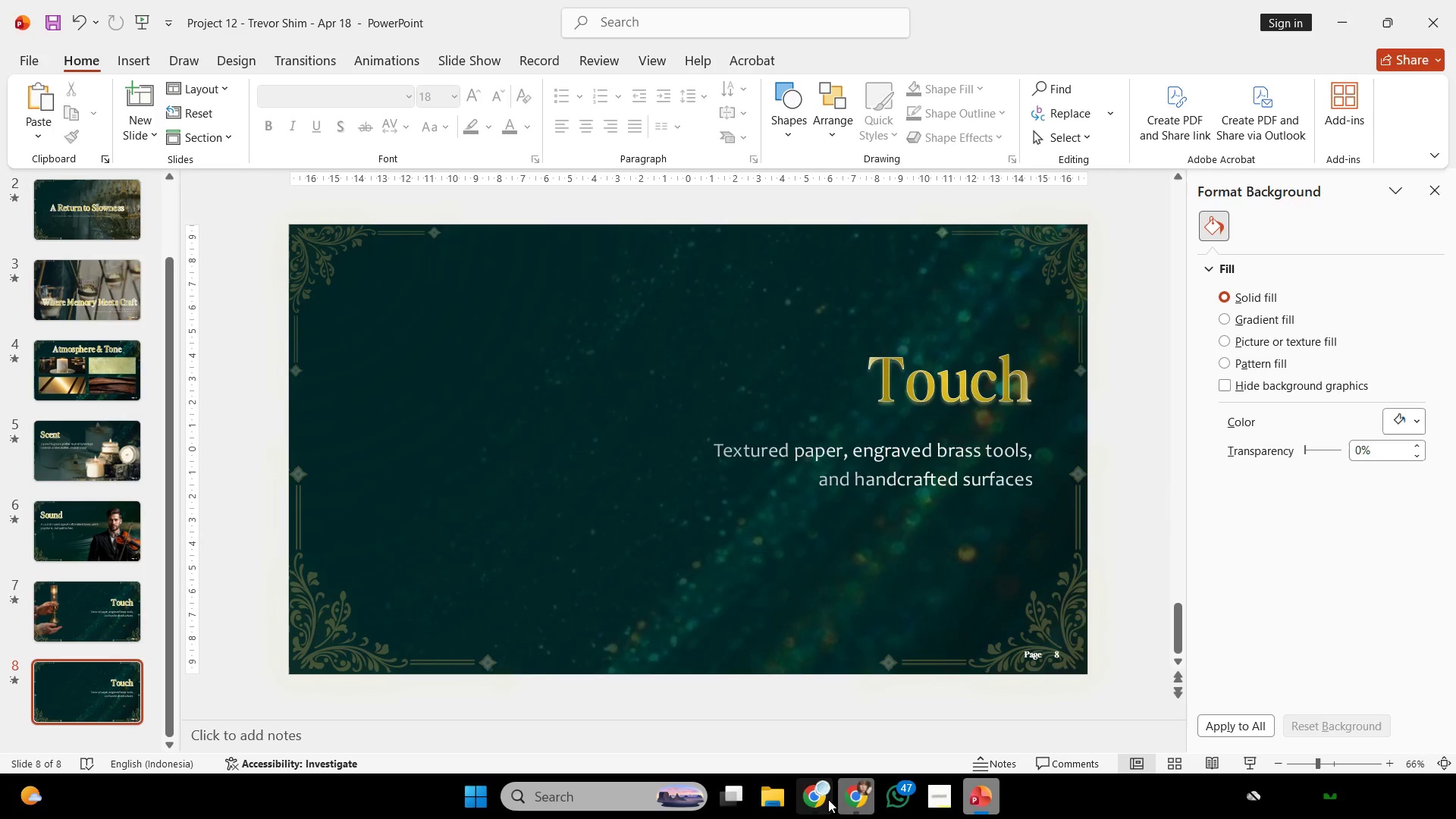 
left_click([817, 794])
 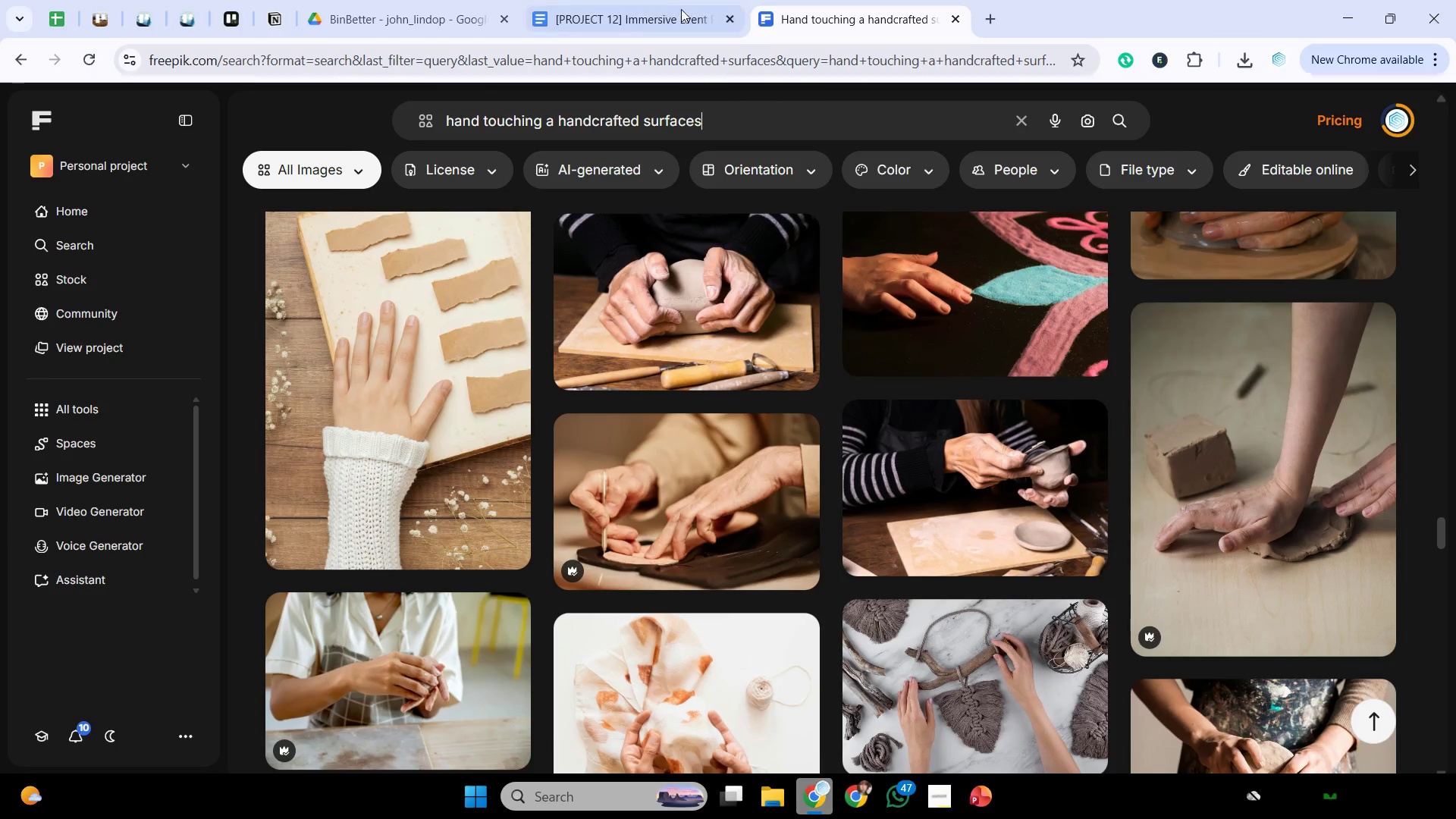 
left_click([673, 0])
 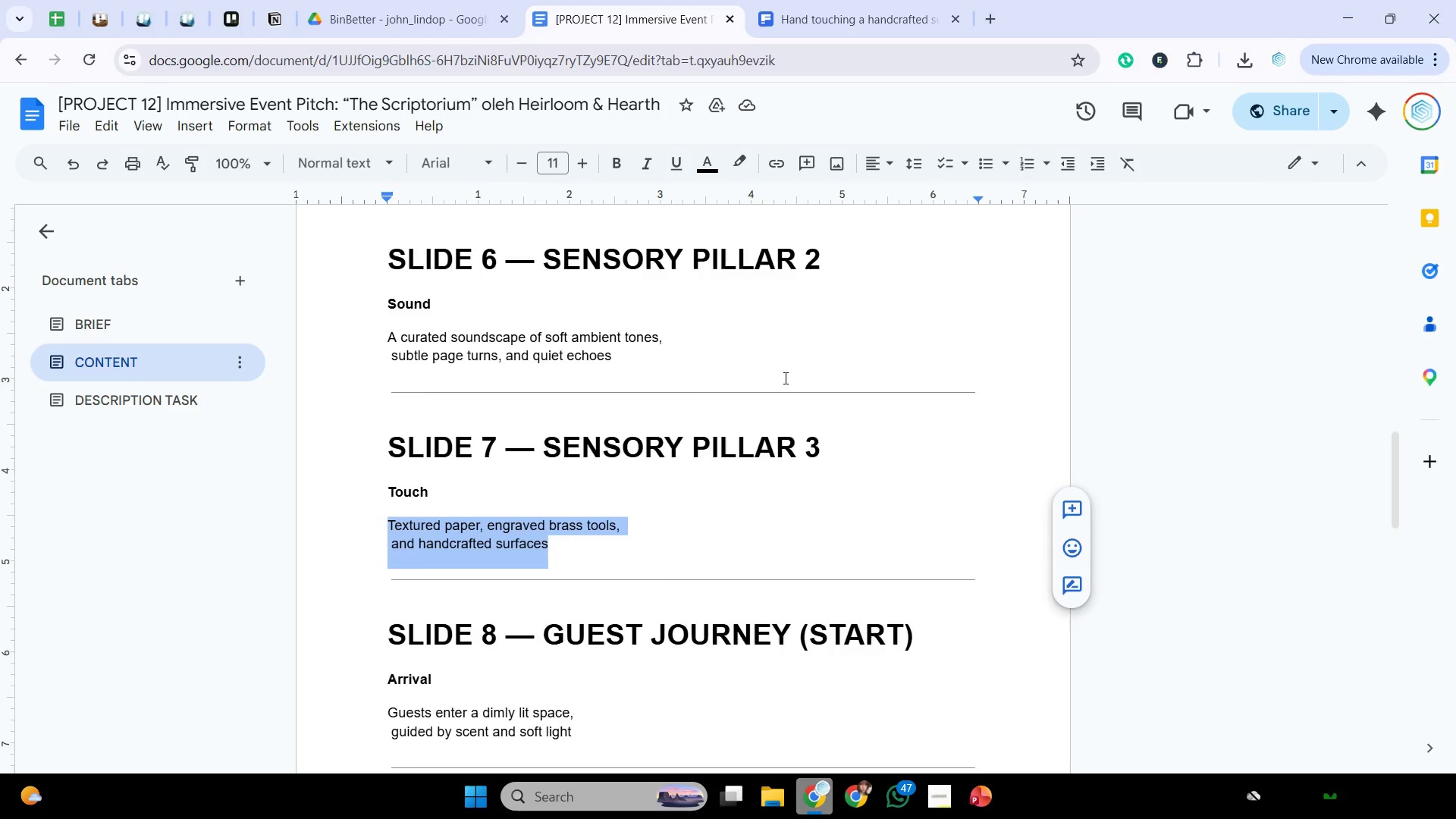 
scroll: coordinate [784, 378], scroll_direction: down, amount: 5.0
 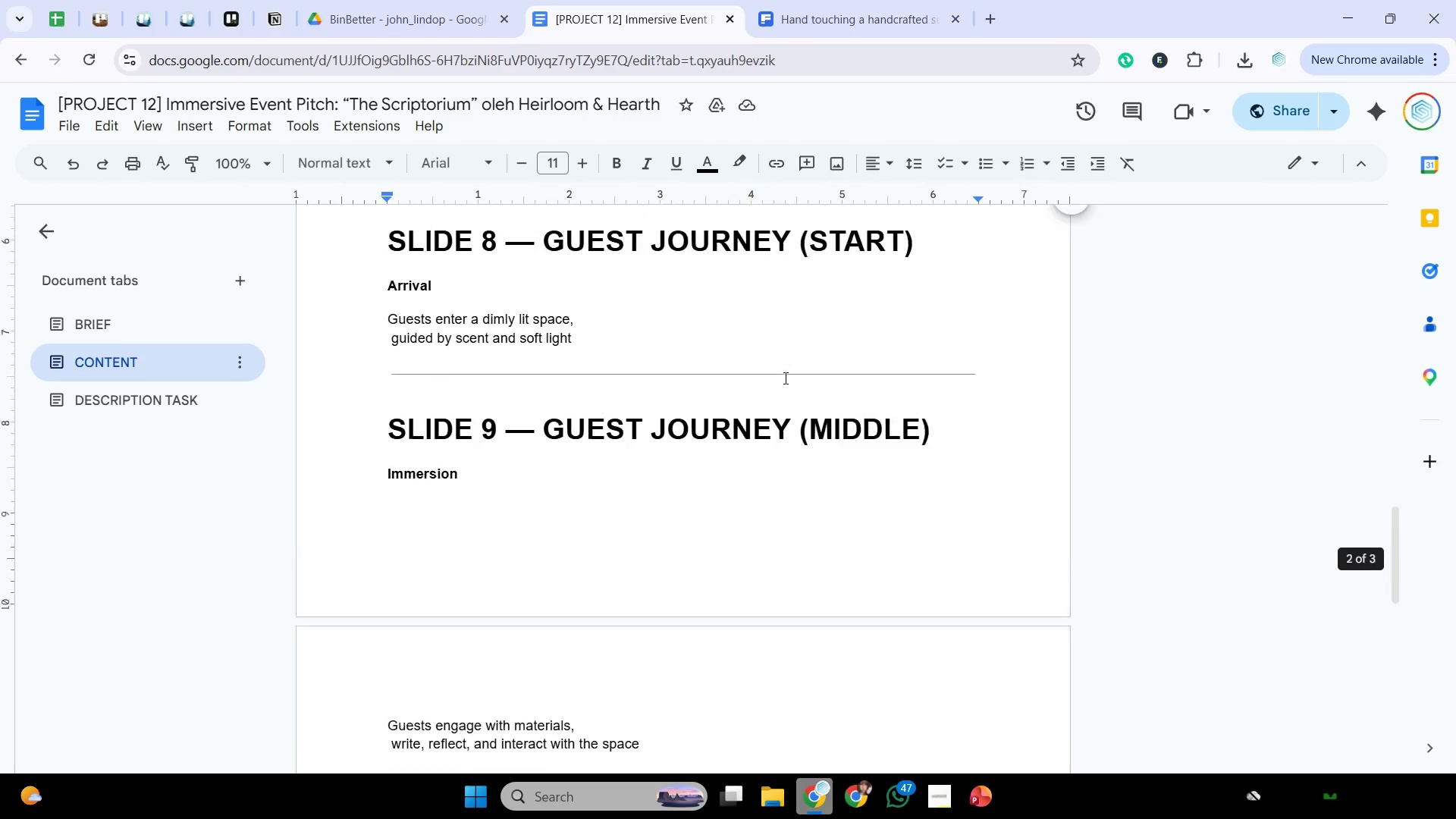 
scroll: coordinate [784, 378], scroll_direction: up, amount: 1.0
 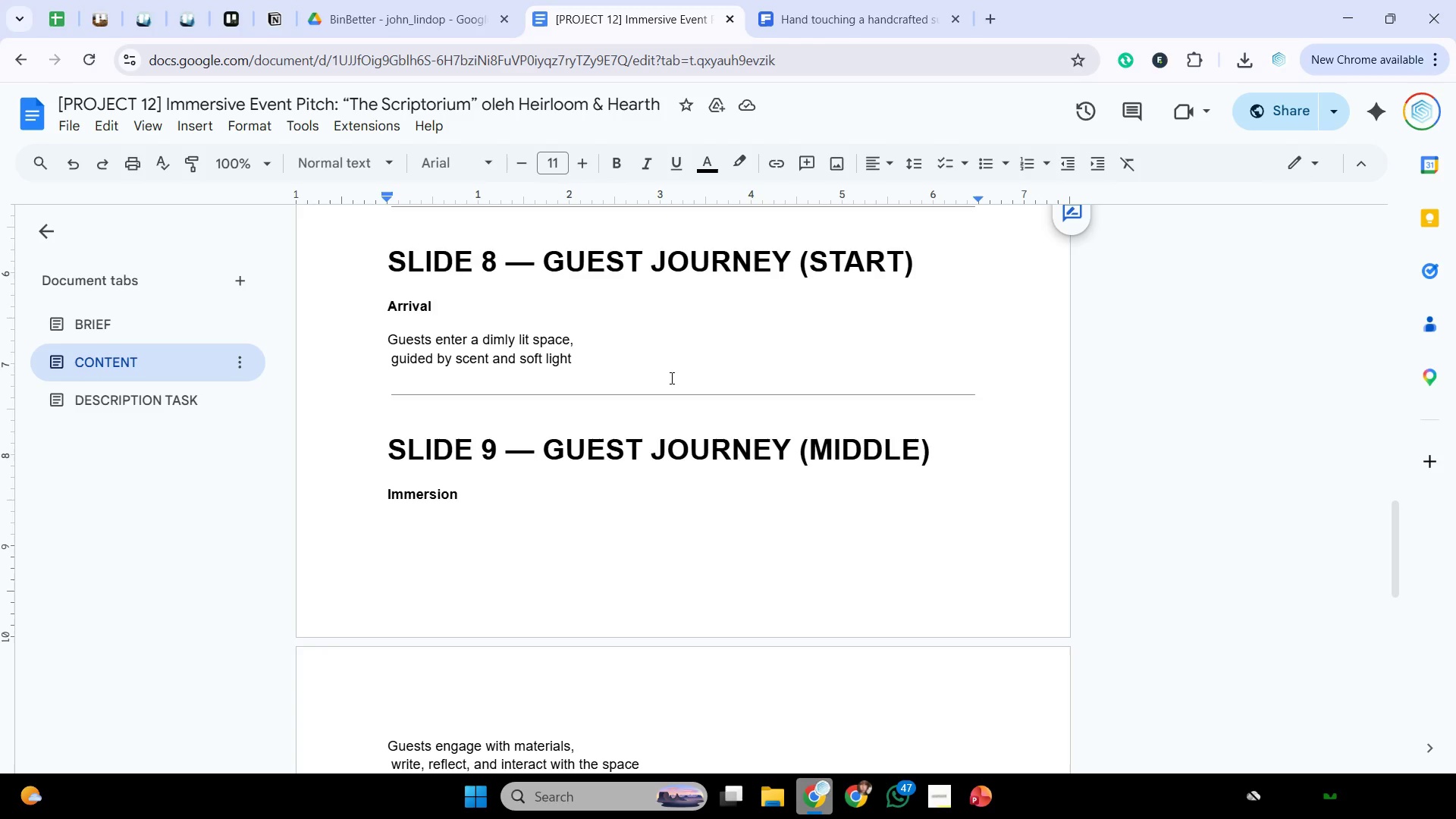 
wait(45.63)
 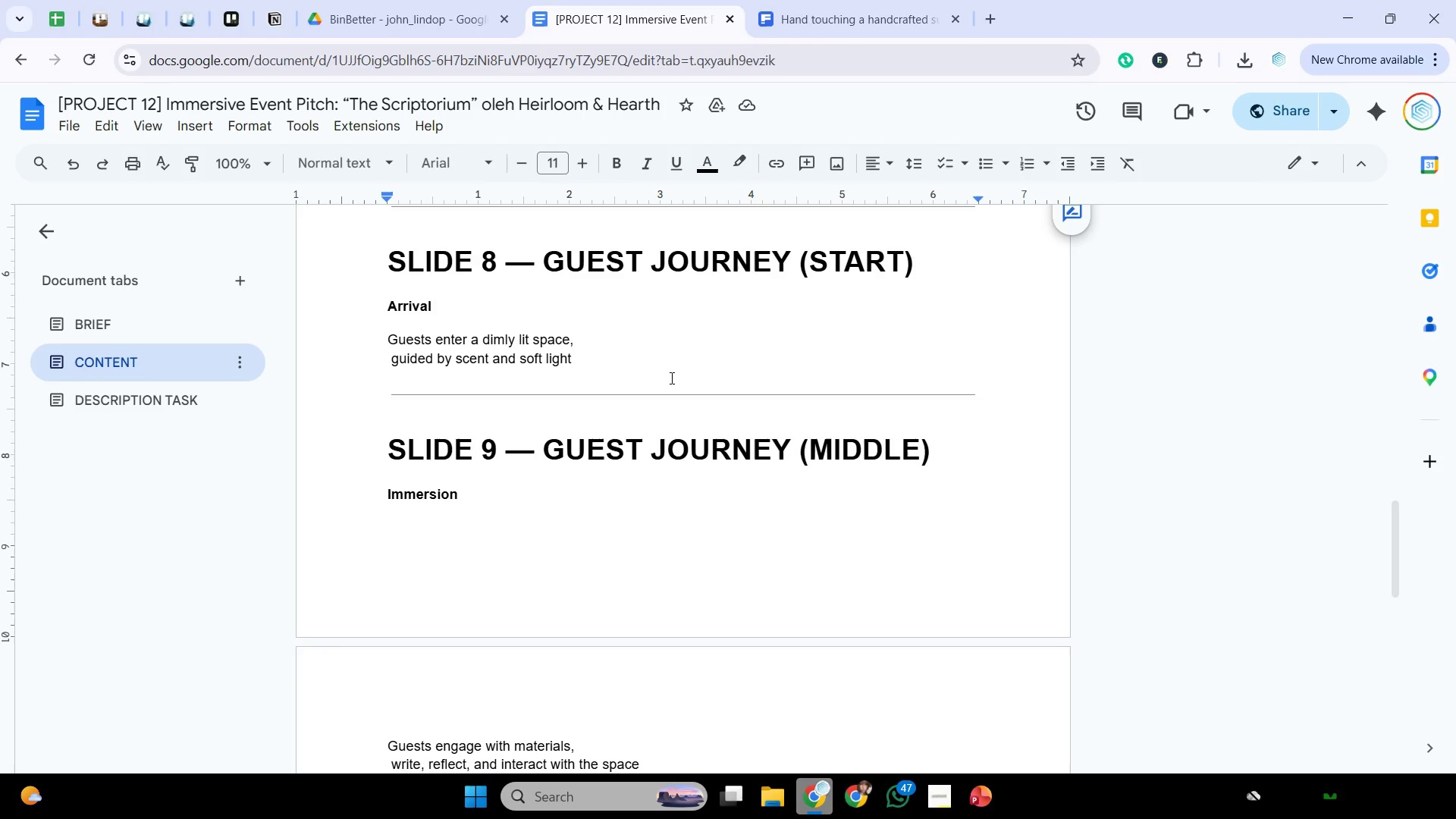 
scroll: coordinate [917, 460], scroll_direction: down, amount: 3.0
 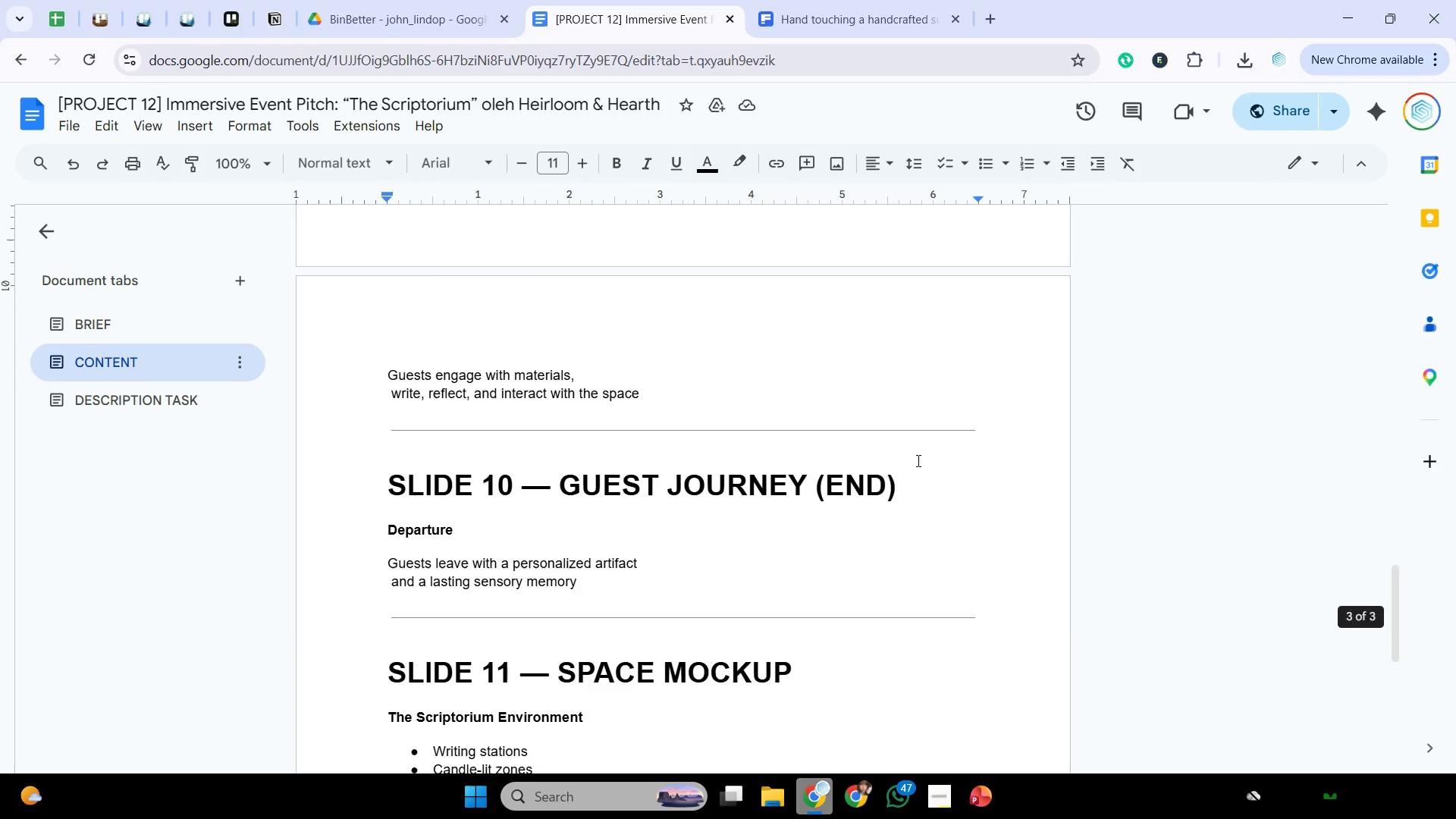 
scroll: coordinate [917, 460], scroll_direction: up, amount: 2.0
 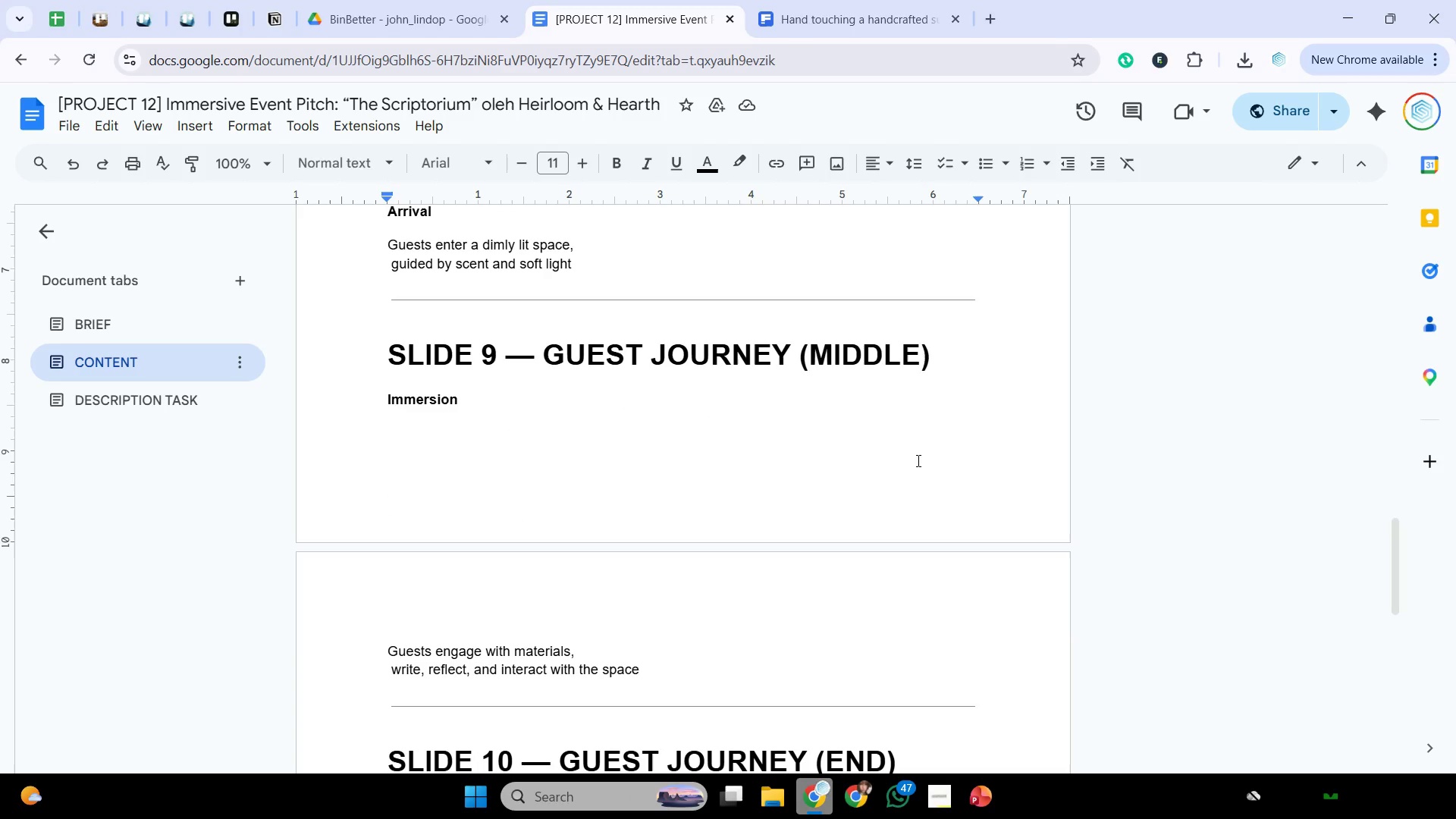 
wait(11.24)
 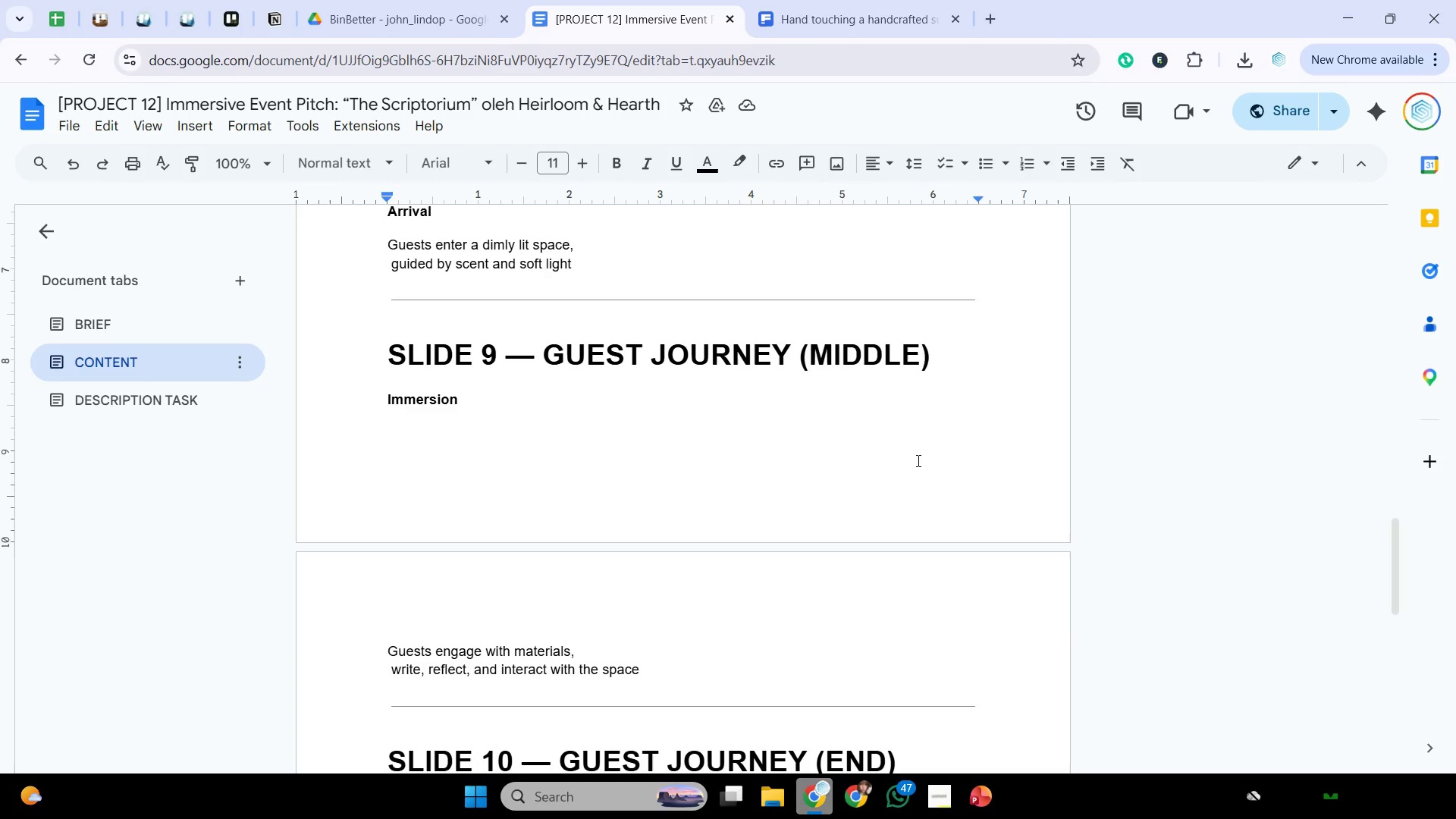 
scroll: coordinate [876, 397], scroll_direction: up, amount: 2.0
 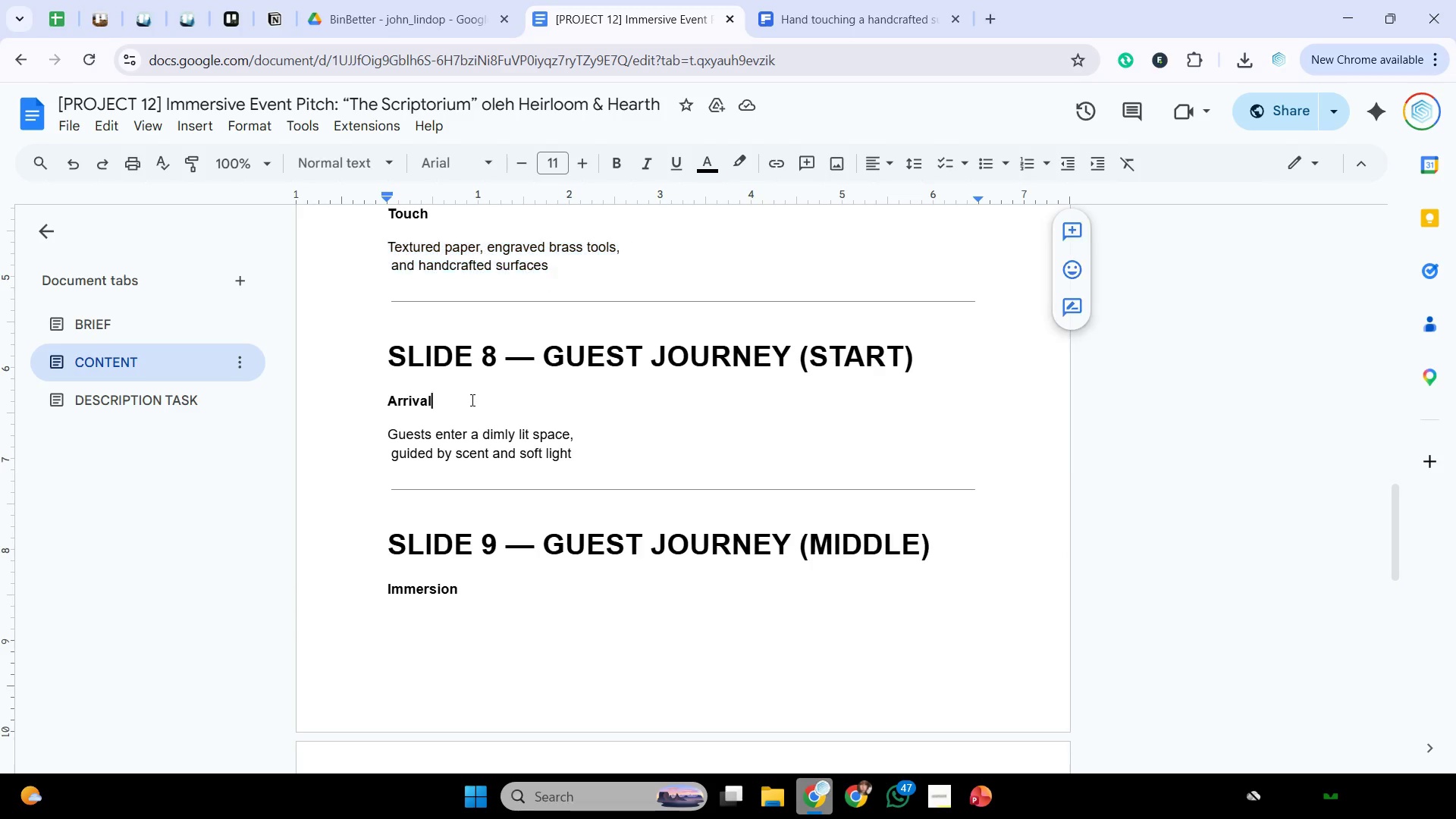 
left_click_drag(start_coordinate=[472, 400], to_coordinate=[384, 401])
 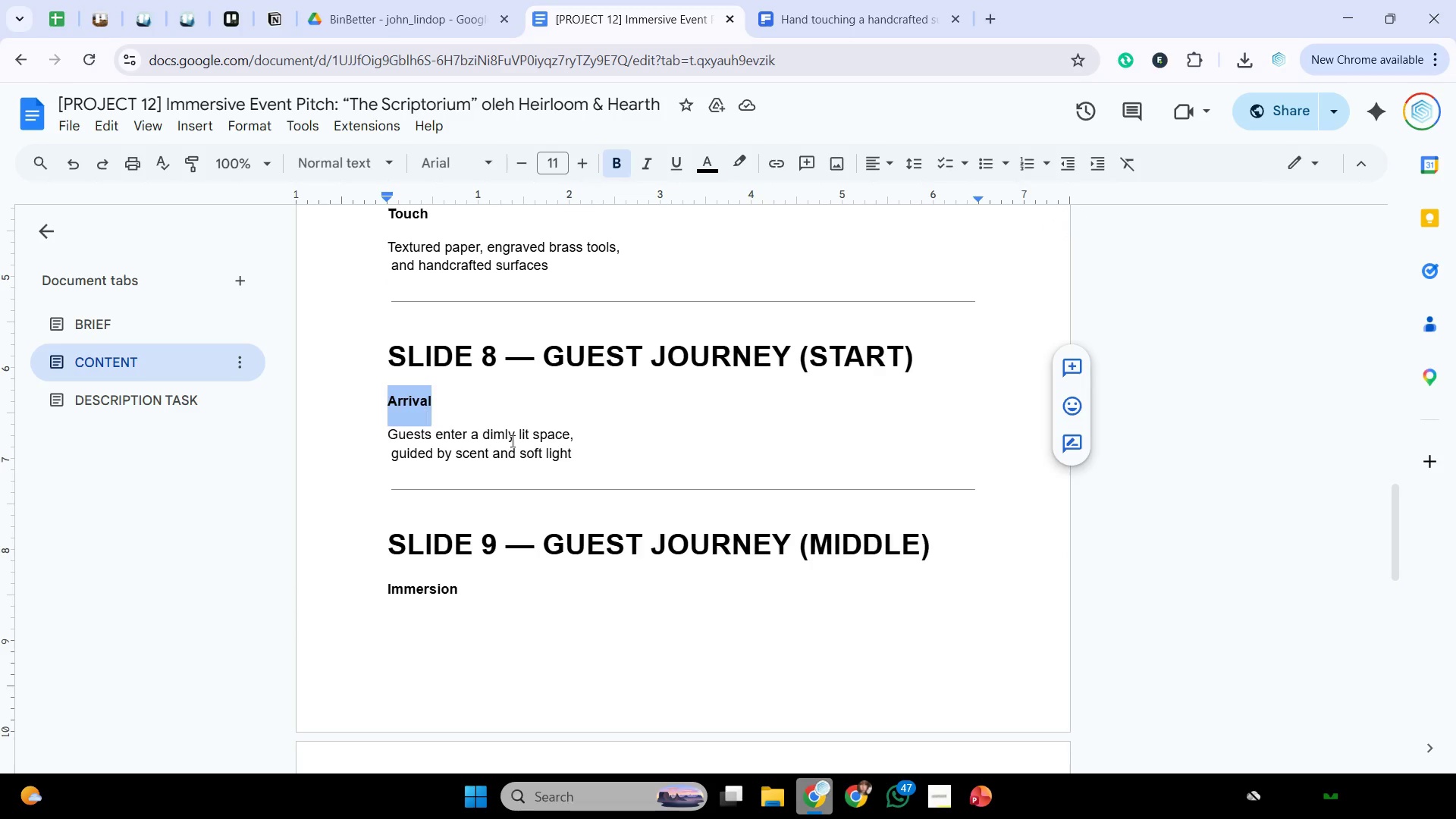 
key(Control+C)
 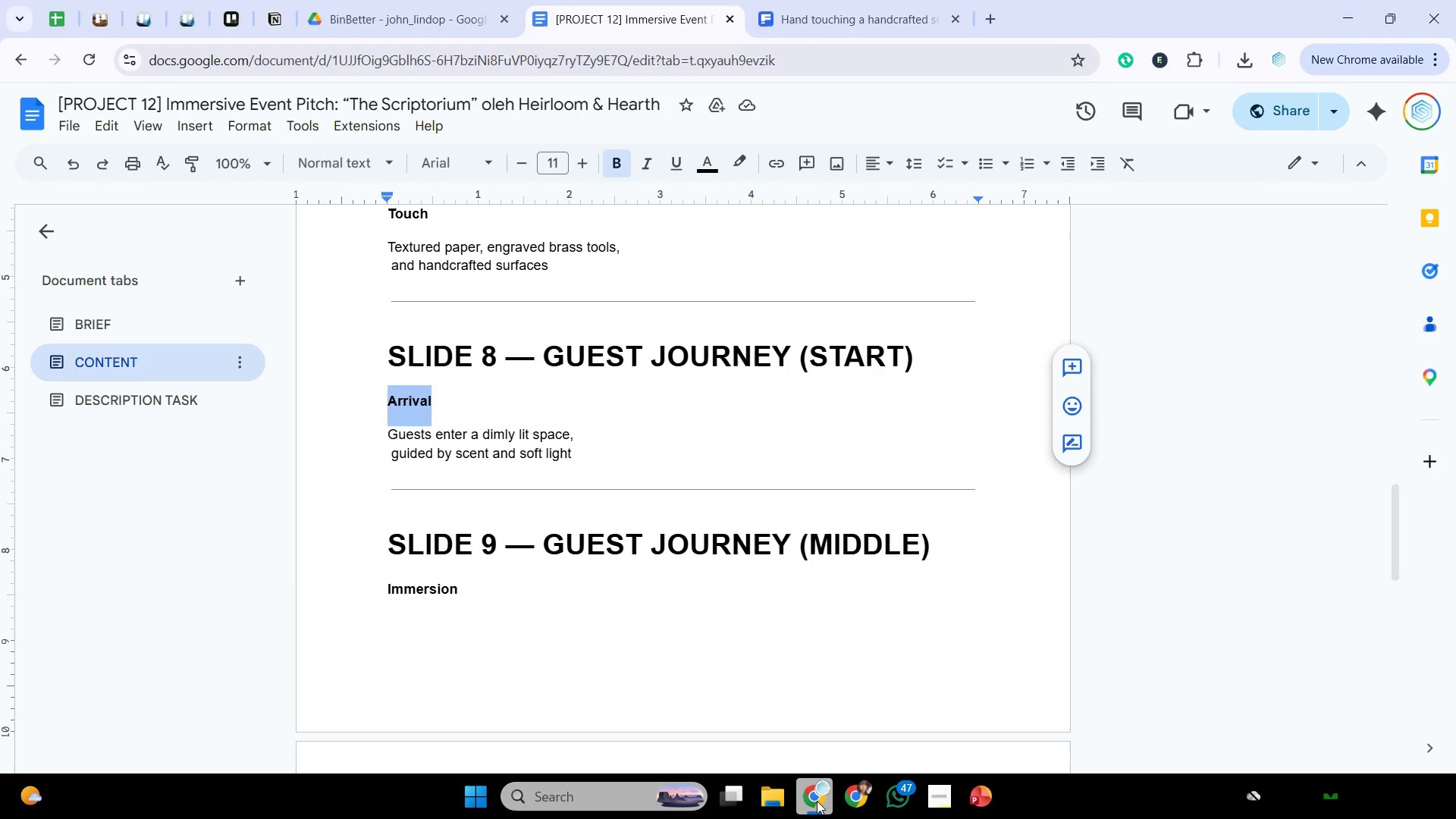 
left_click([817, 801])
 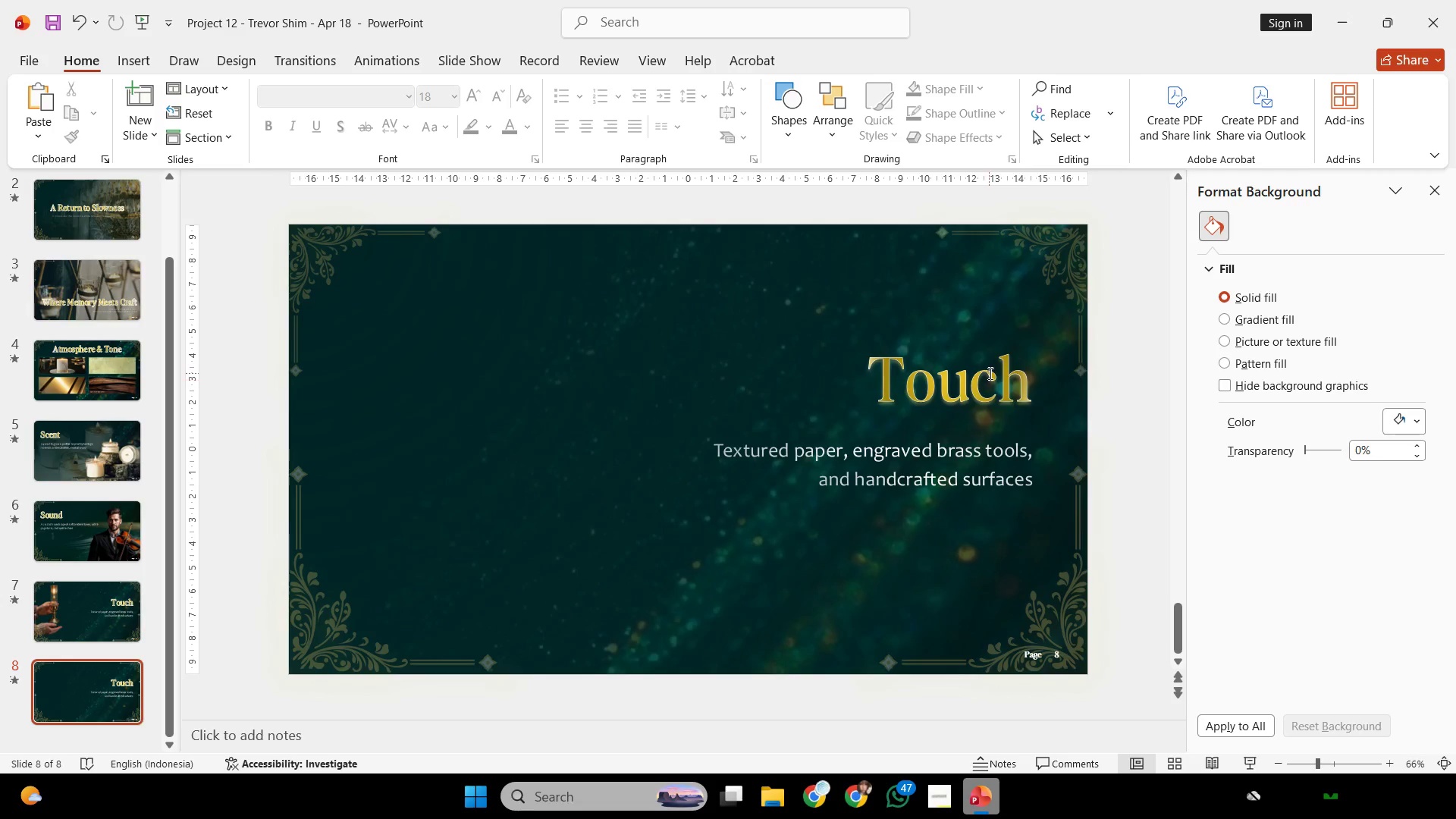 
left_click([989, 373])
 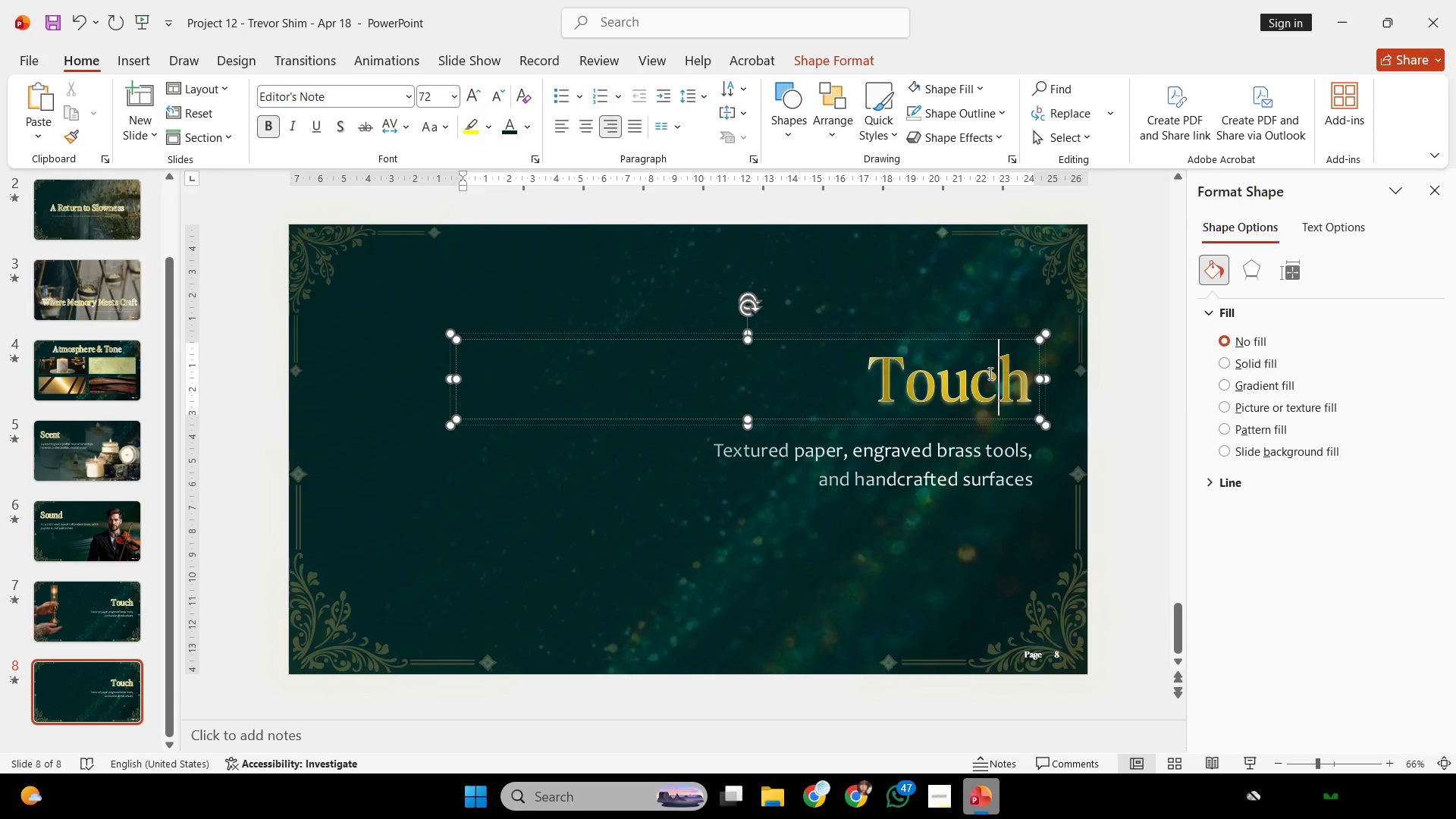 
key(Control+A)
 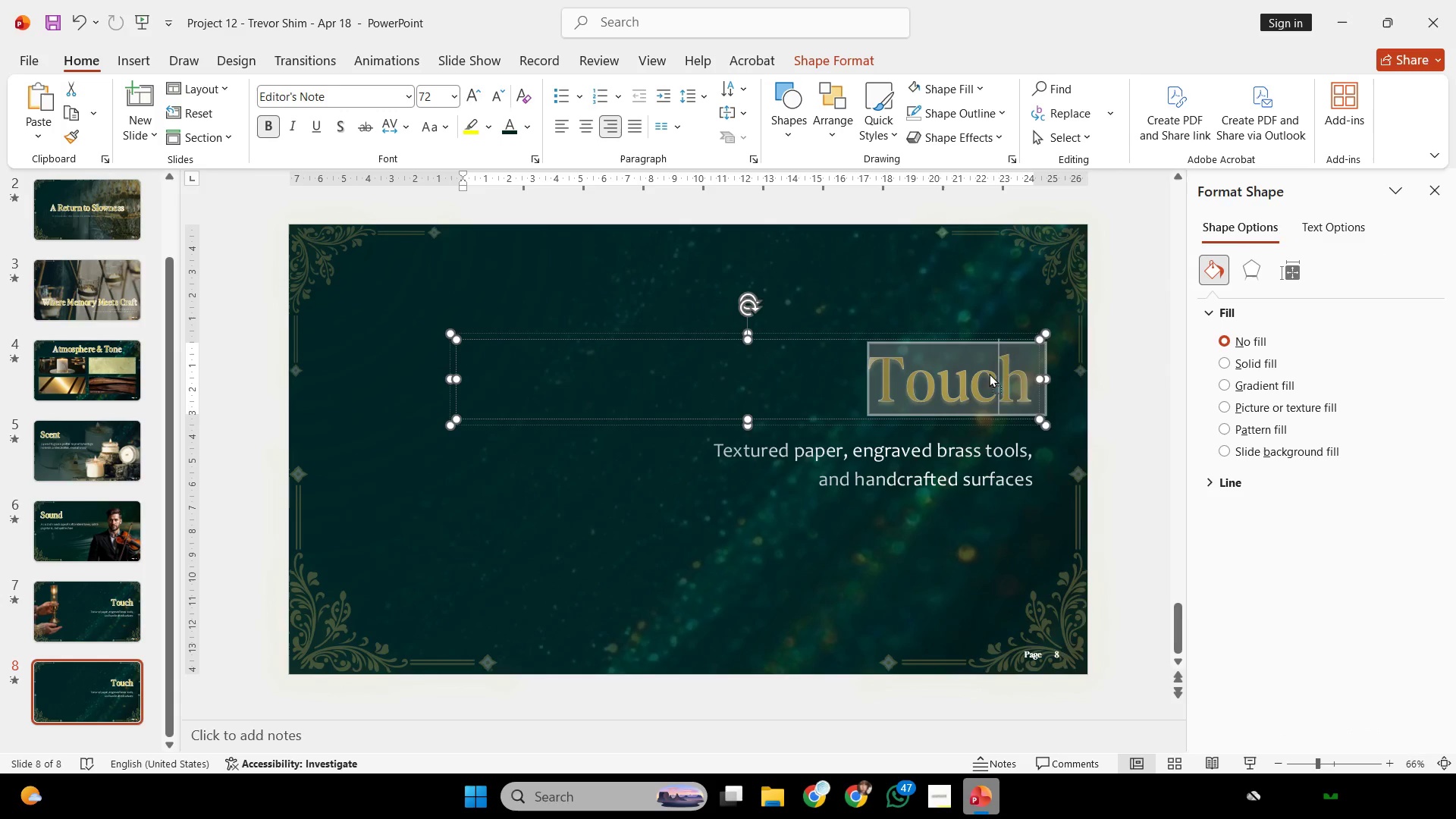 
right_click([989, 373])
 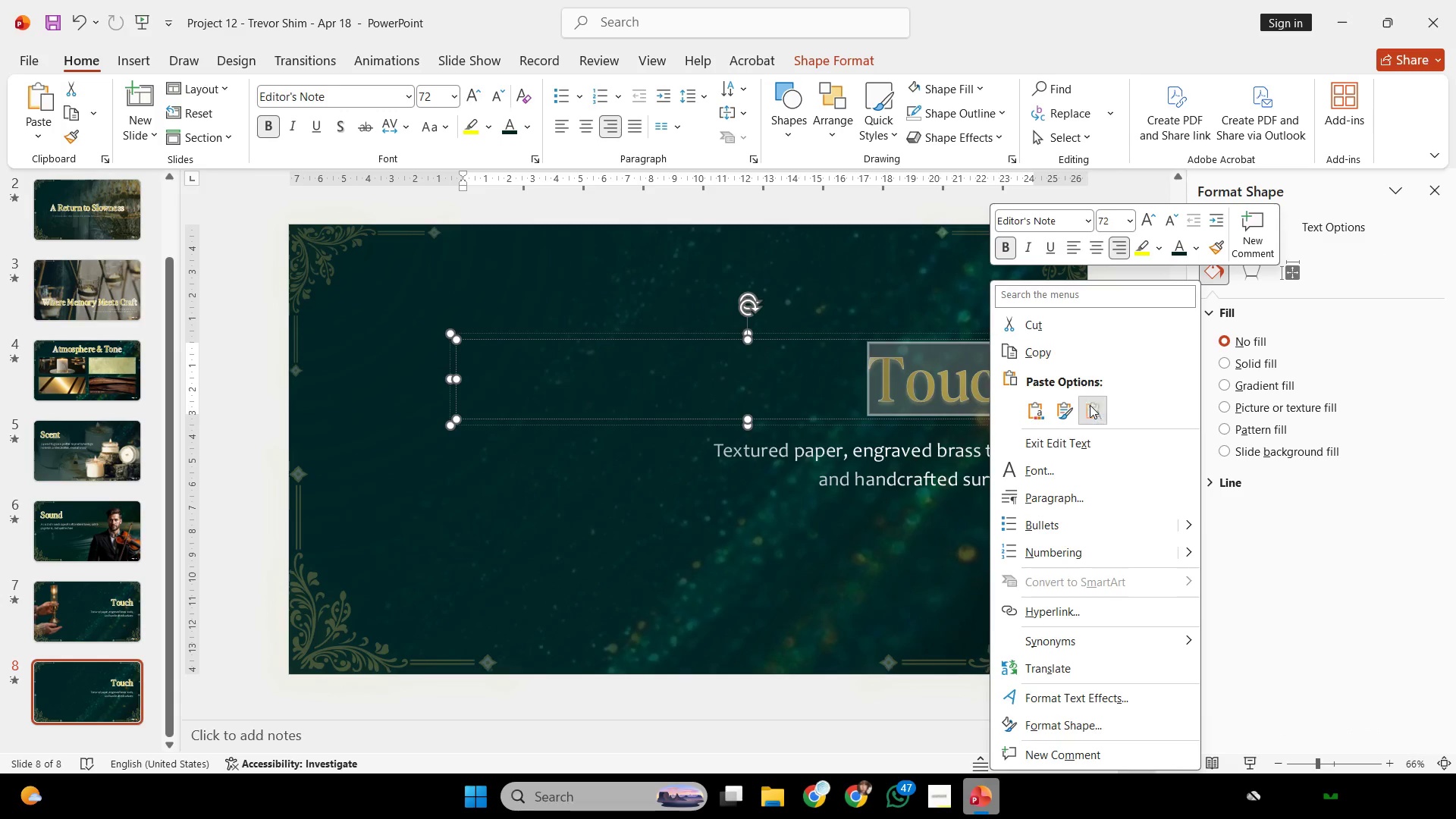 
left_click([1090, 405])
 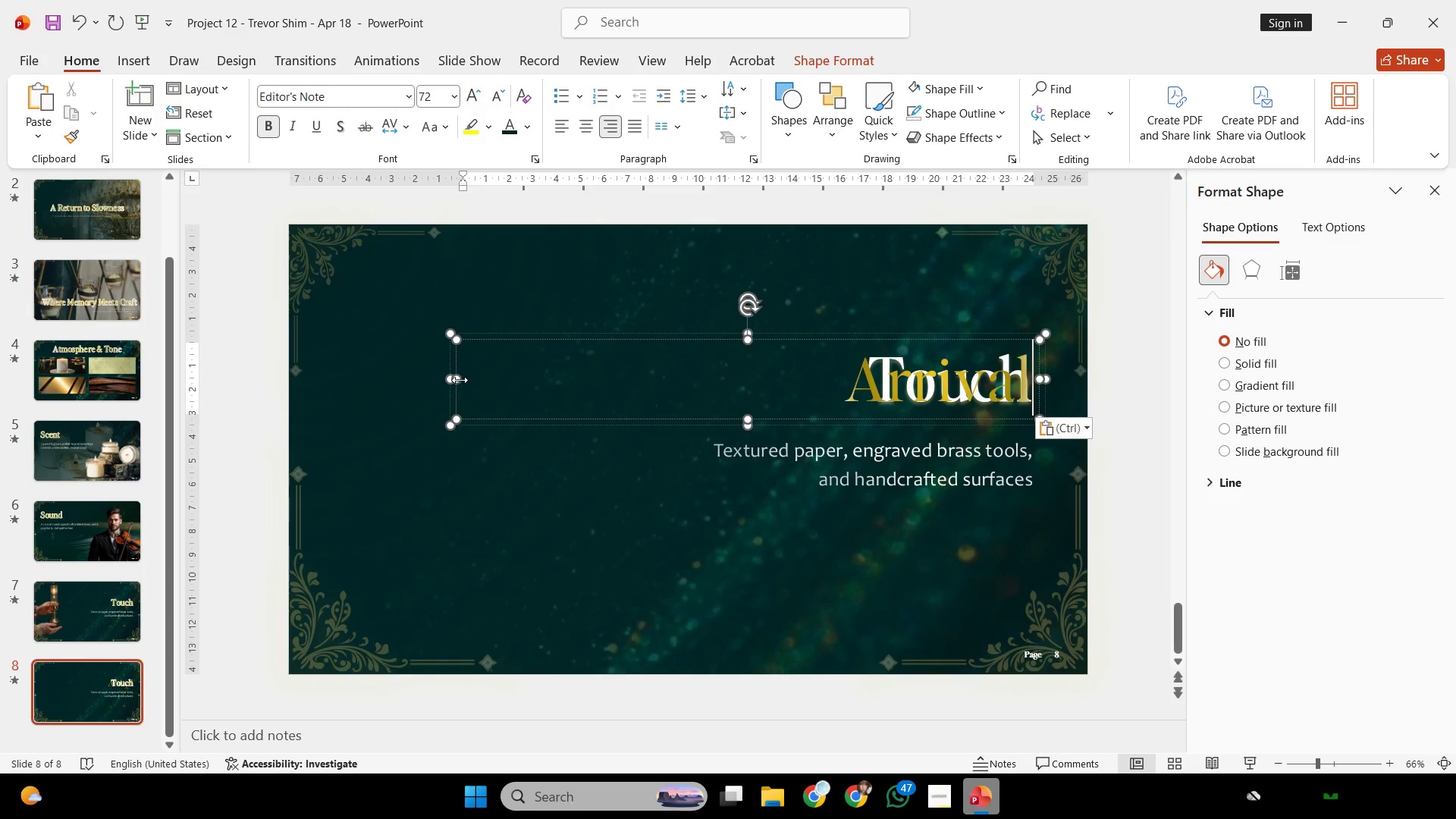 
left_click_drag(start_coordinate=[460, 380], to_coordinate=[902, 436])
 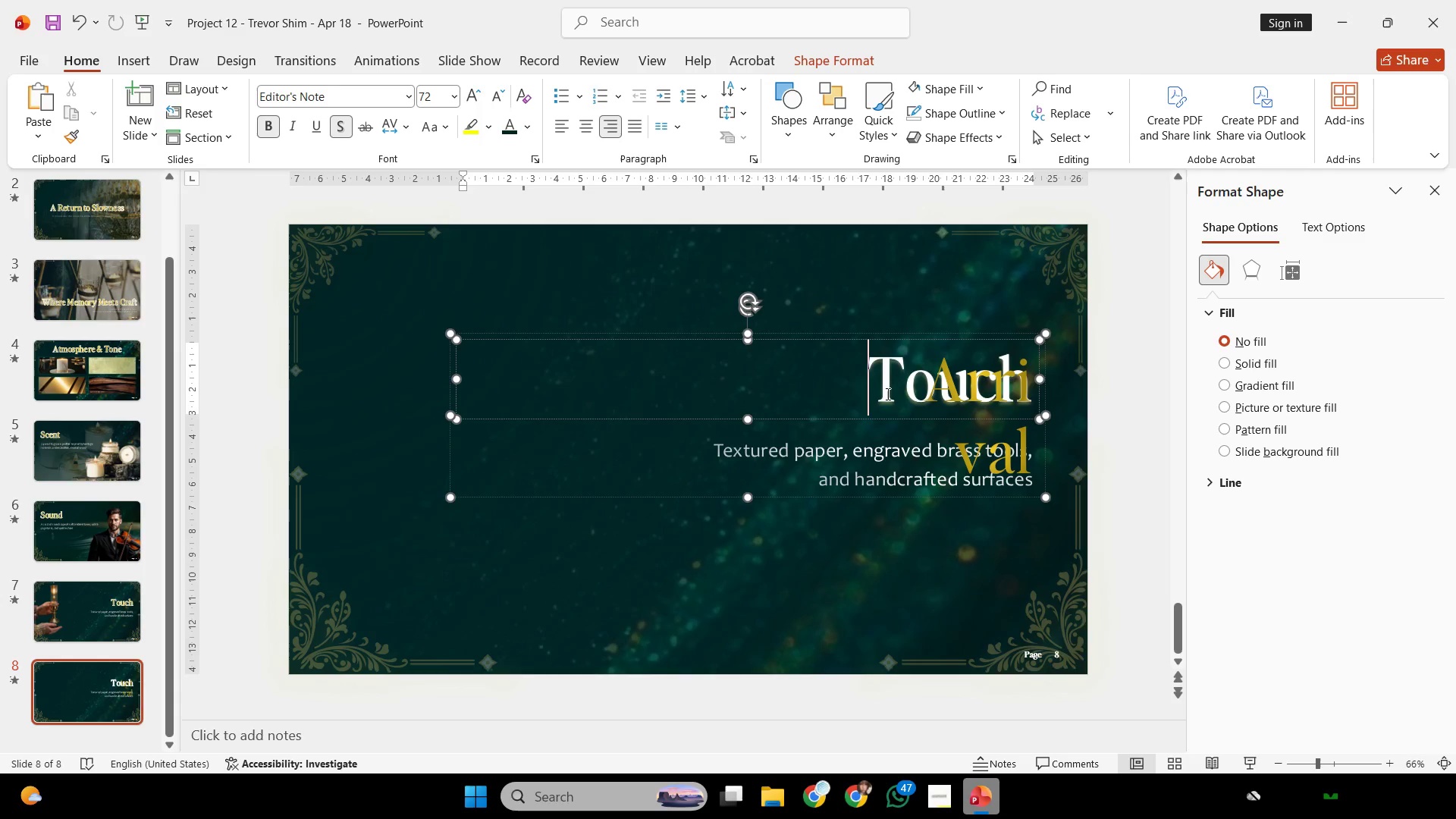 
left_click([886, 394])
 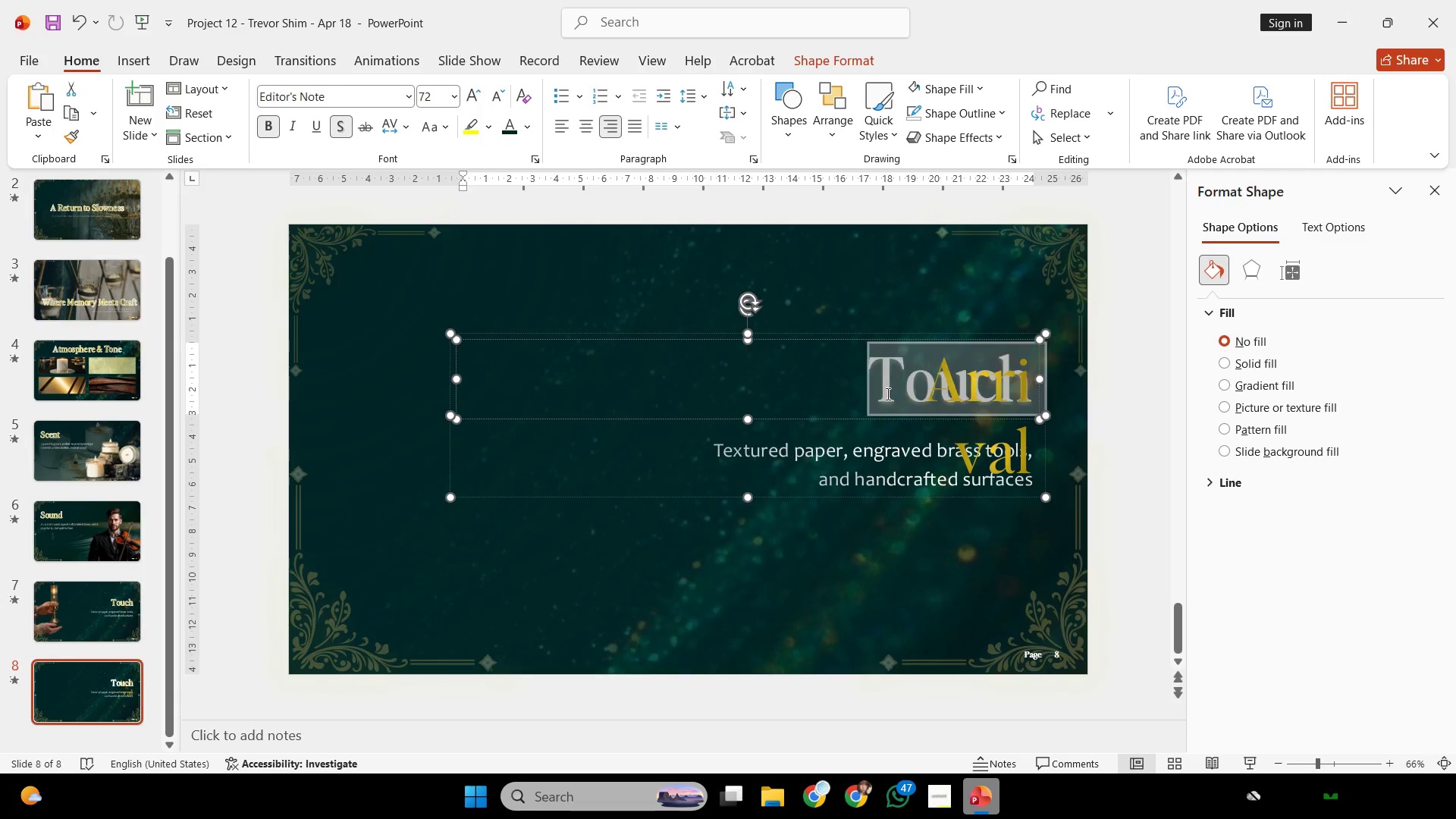 
key(Control+A)
 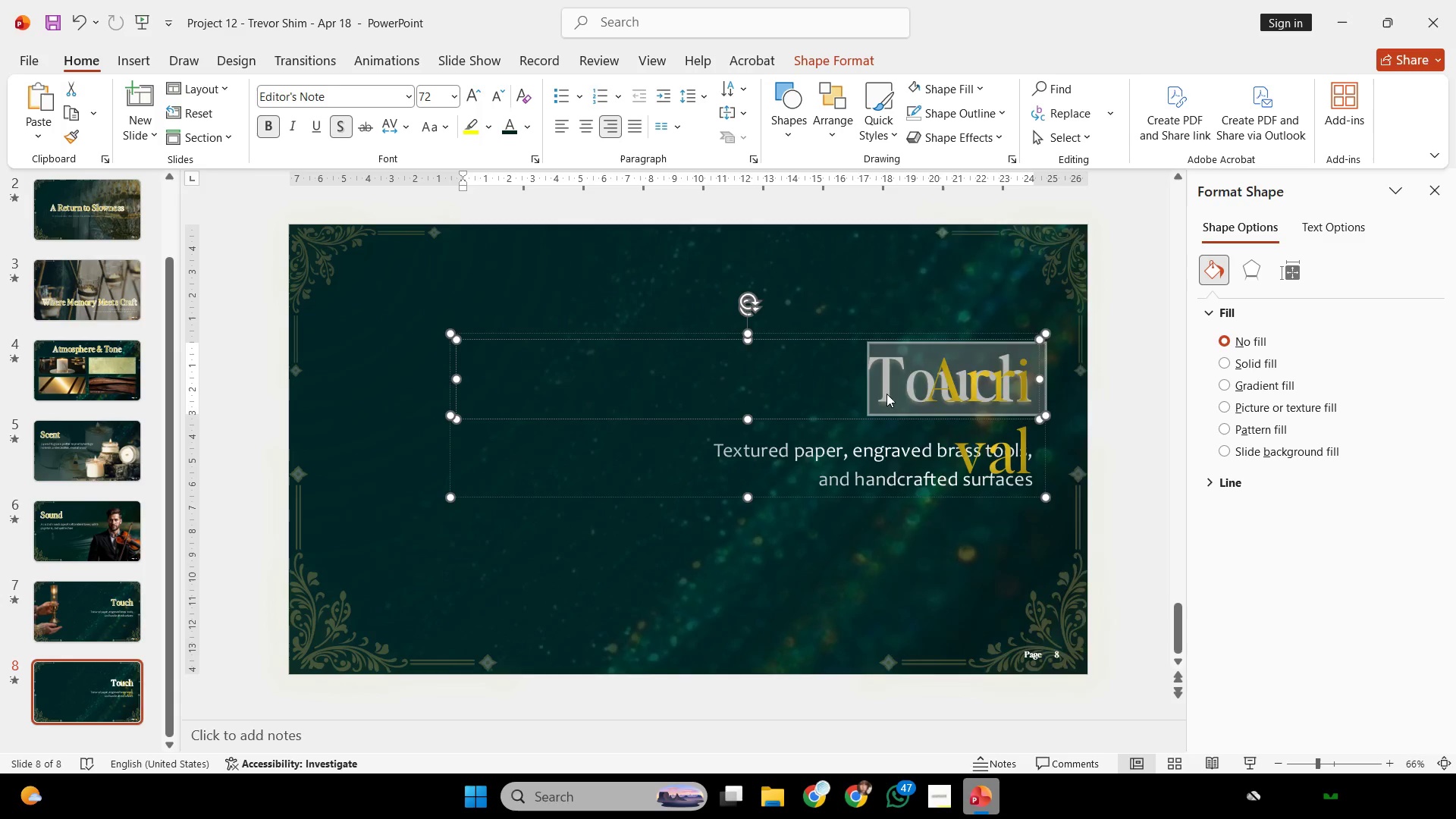 
right_click([886, 394])
 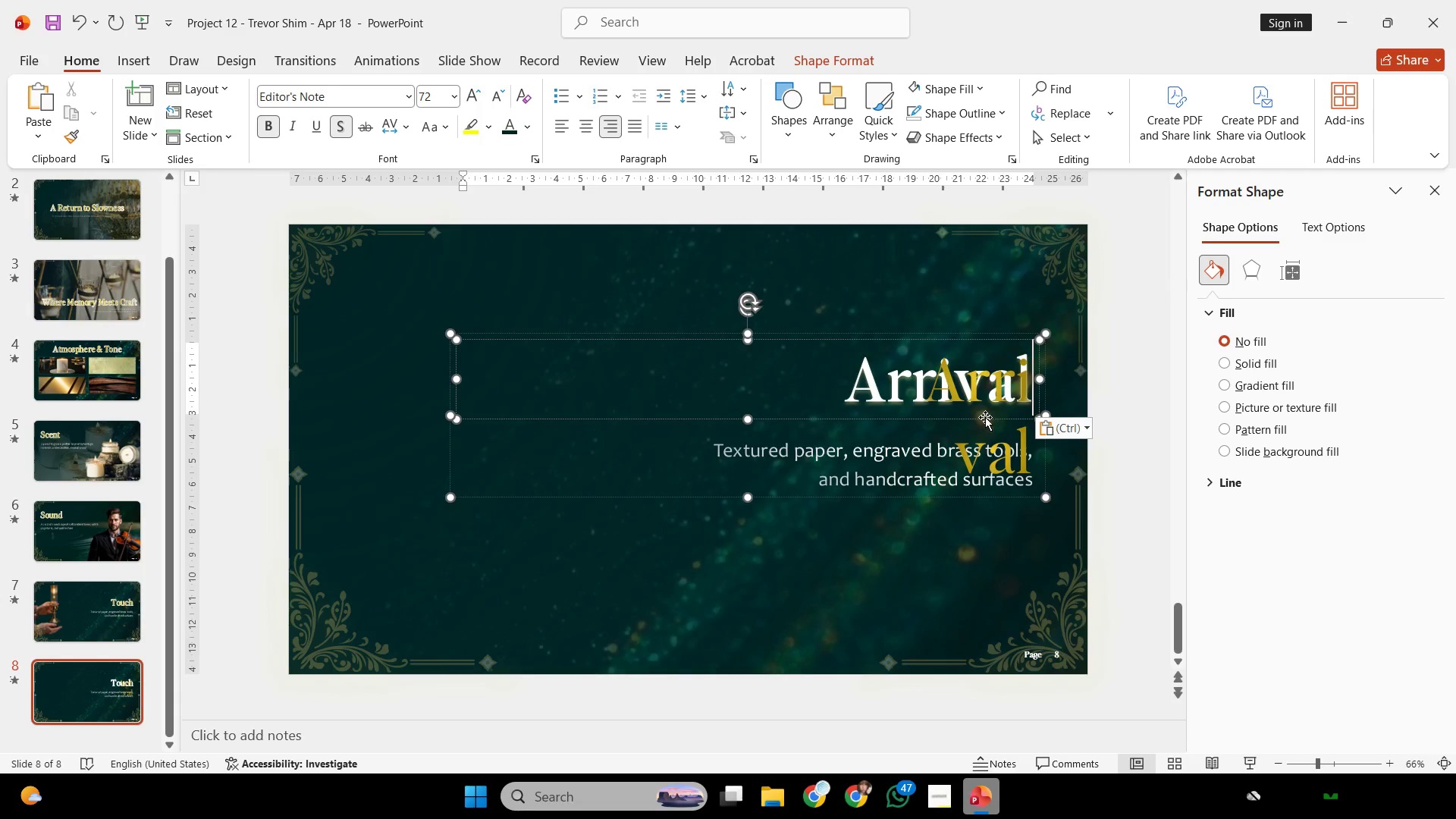 
double_click([974, 400])
 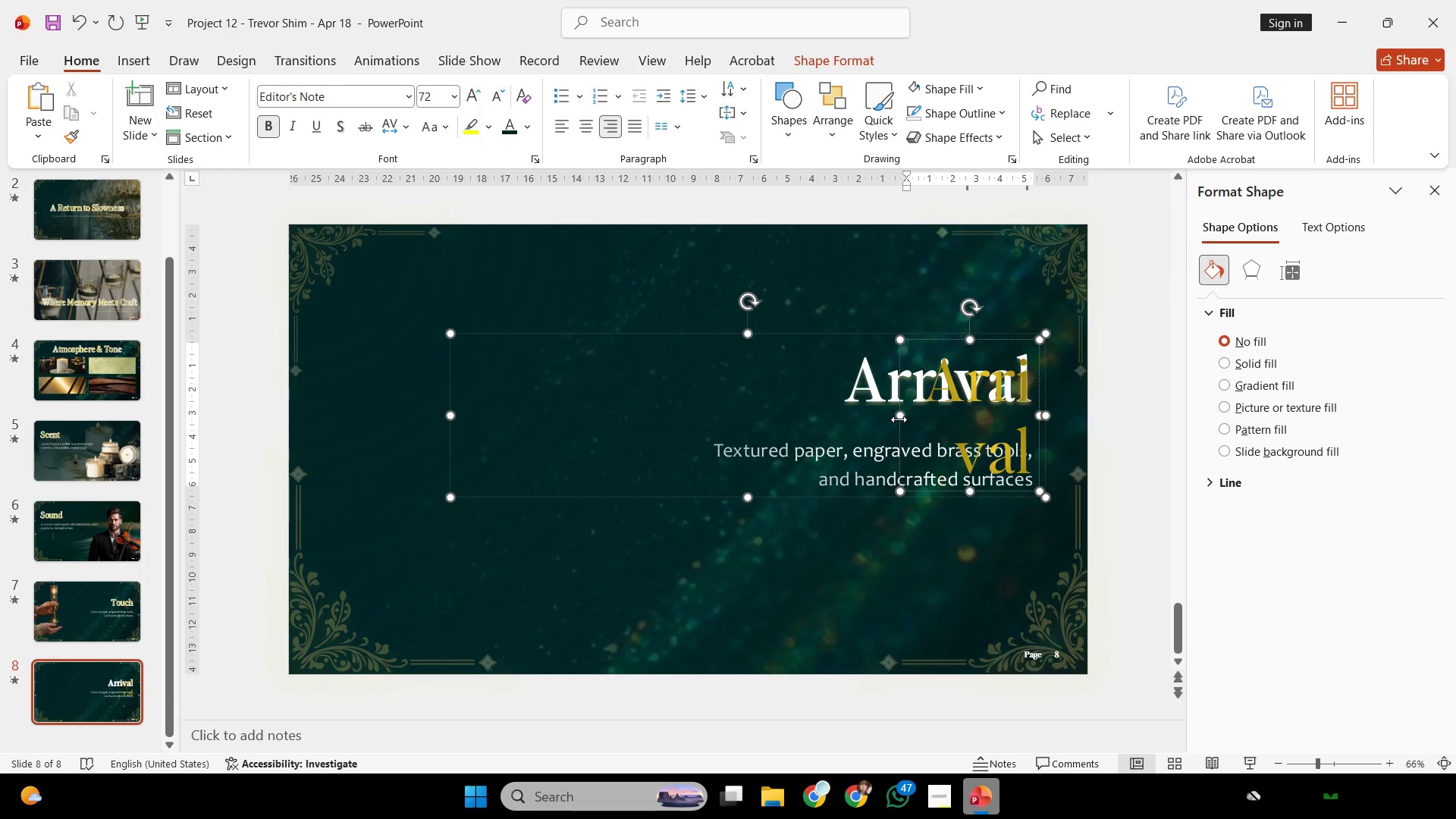 
left_click_drag(start_coordinate=[899, 419], to_coordinate=[453, 403])
 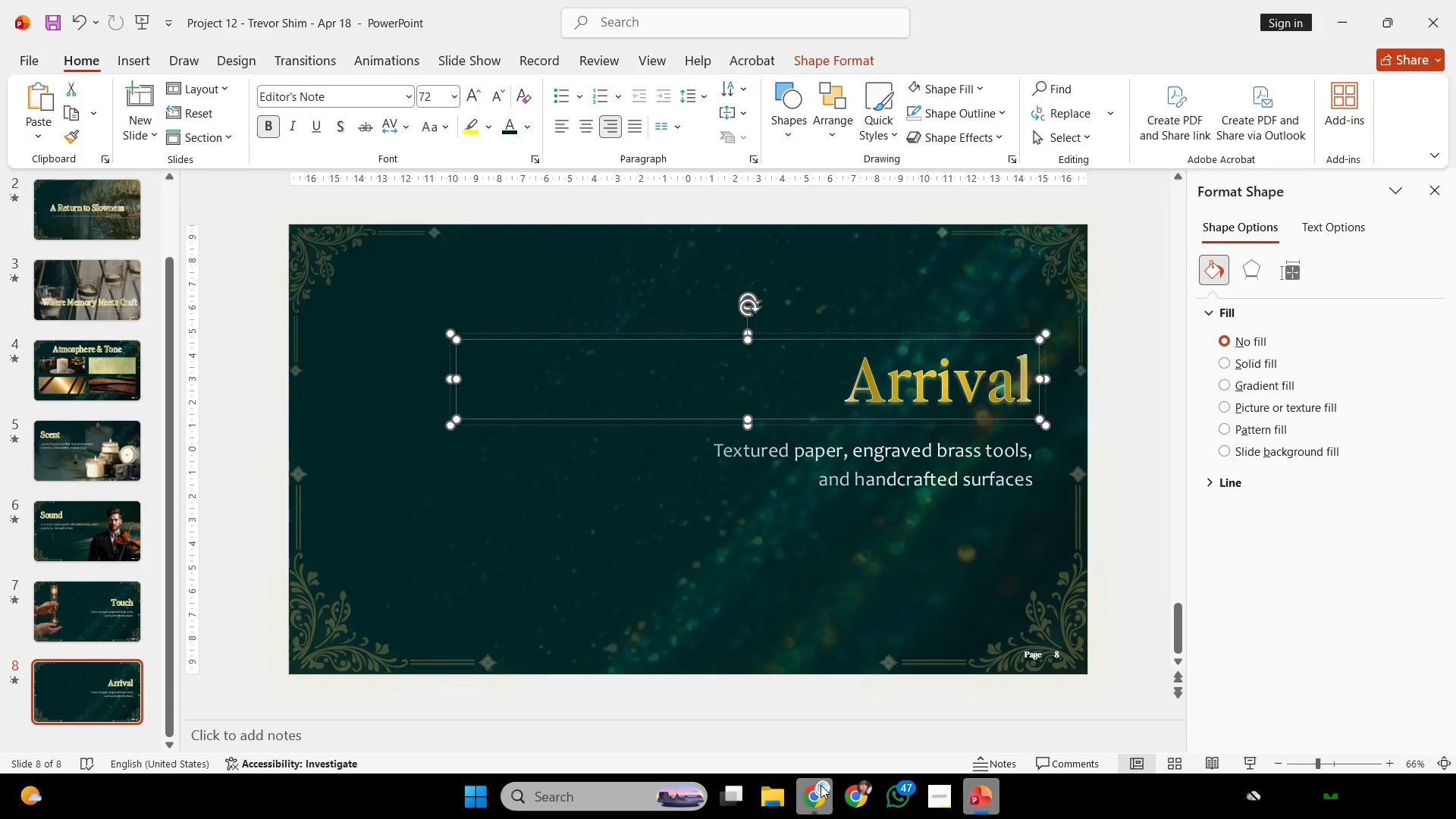 
left_click([821, 785])
 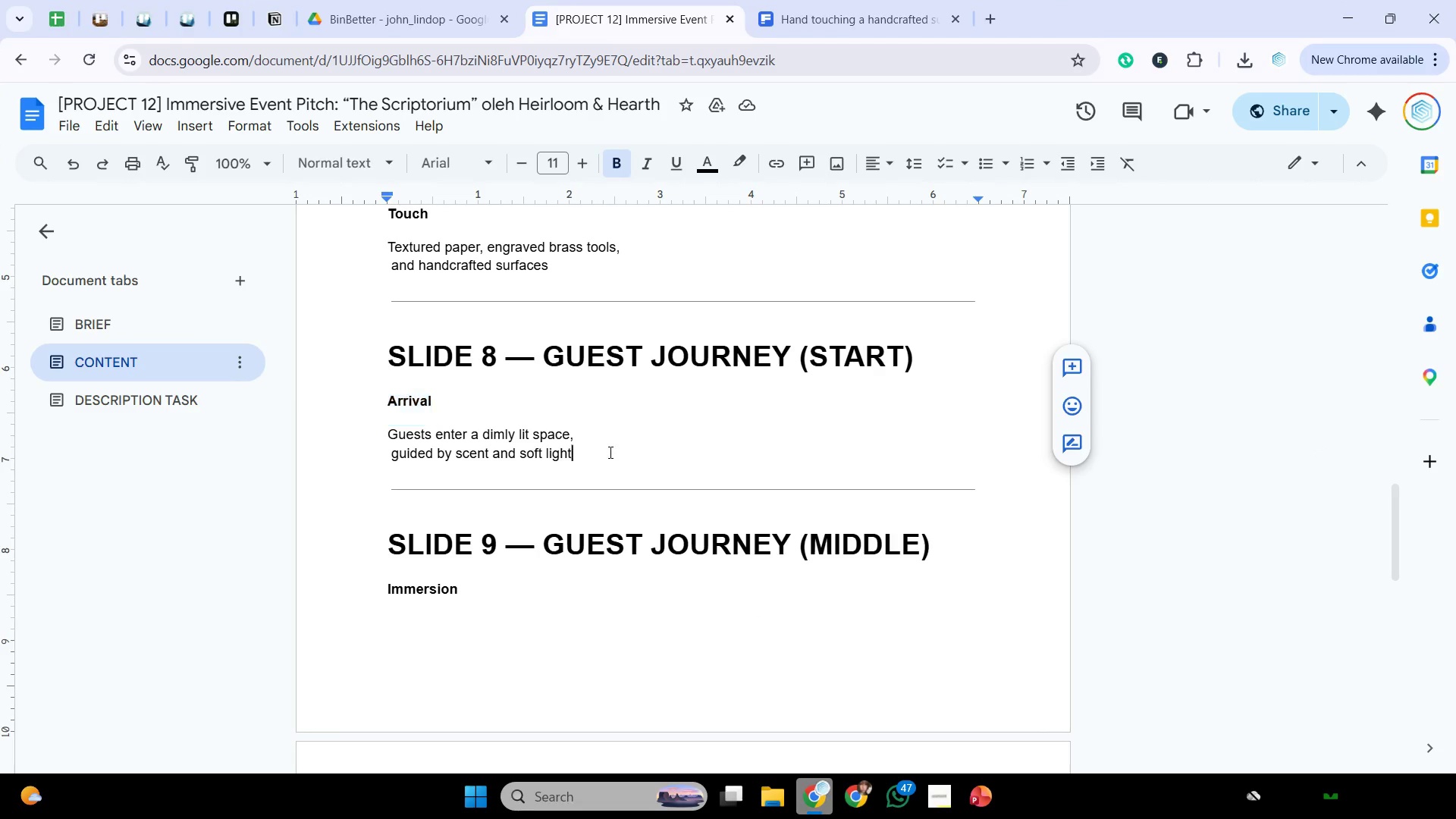 
left_click_drag(start_coordinate=[610, 453], to_coordinate=[370, 436])
 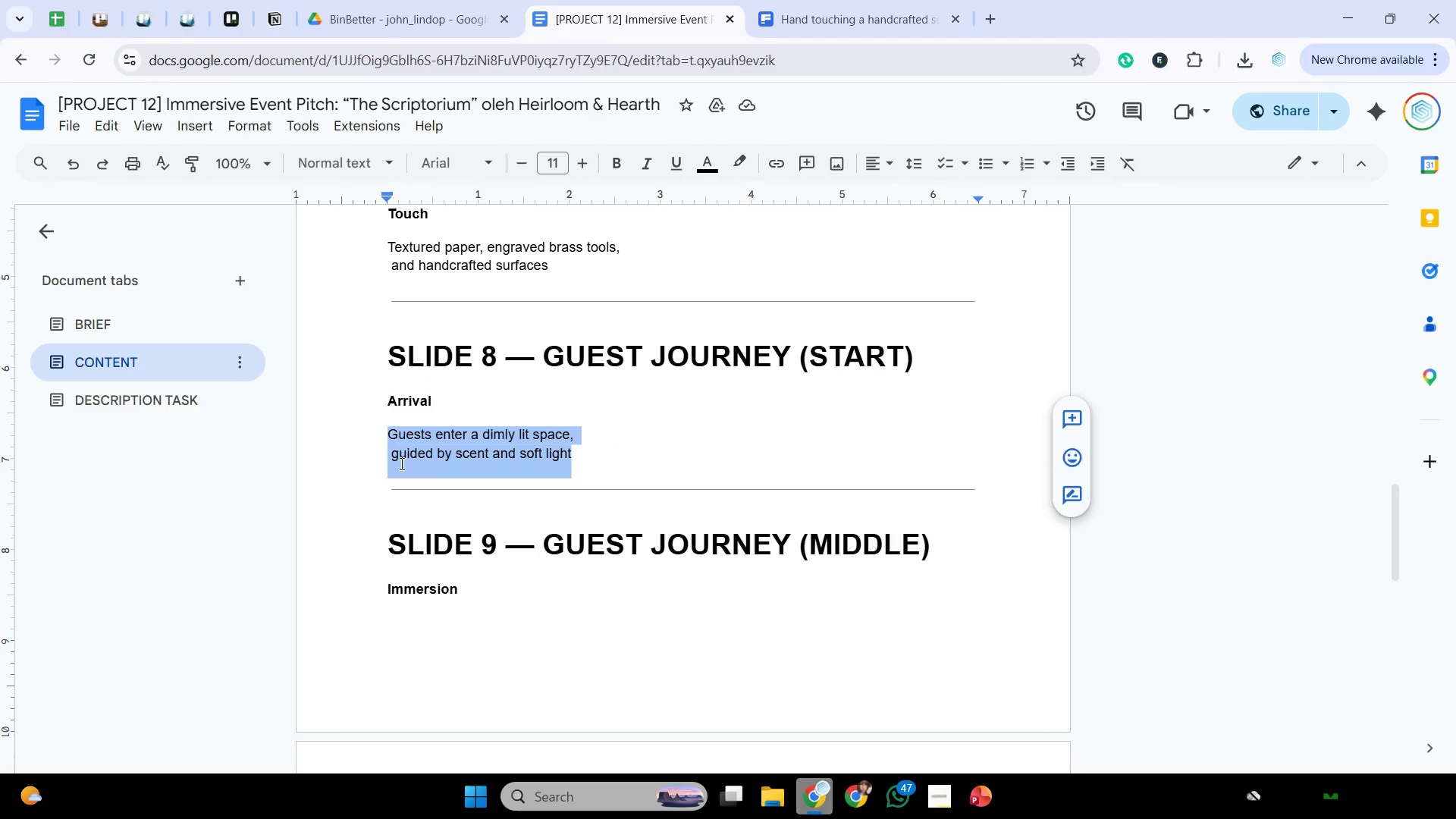 
key(Control+C)
 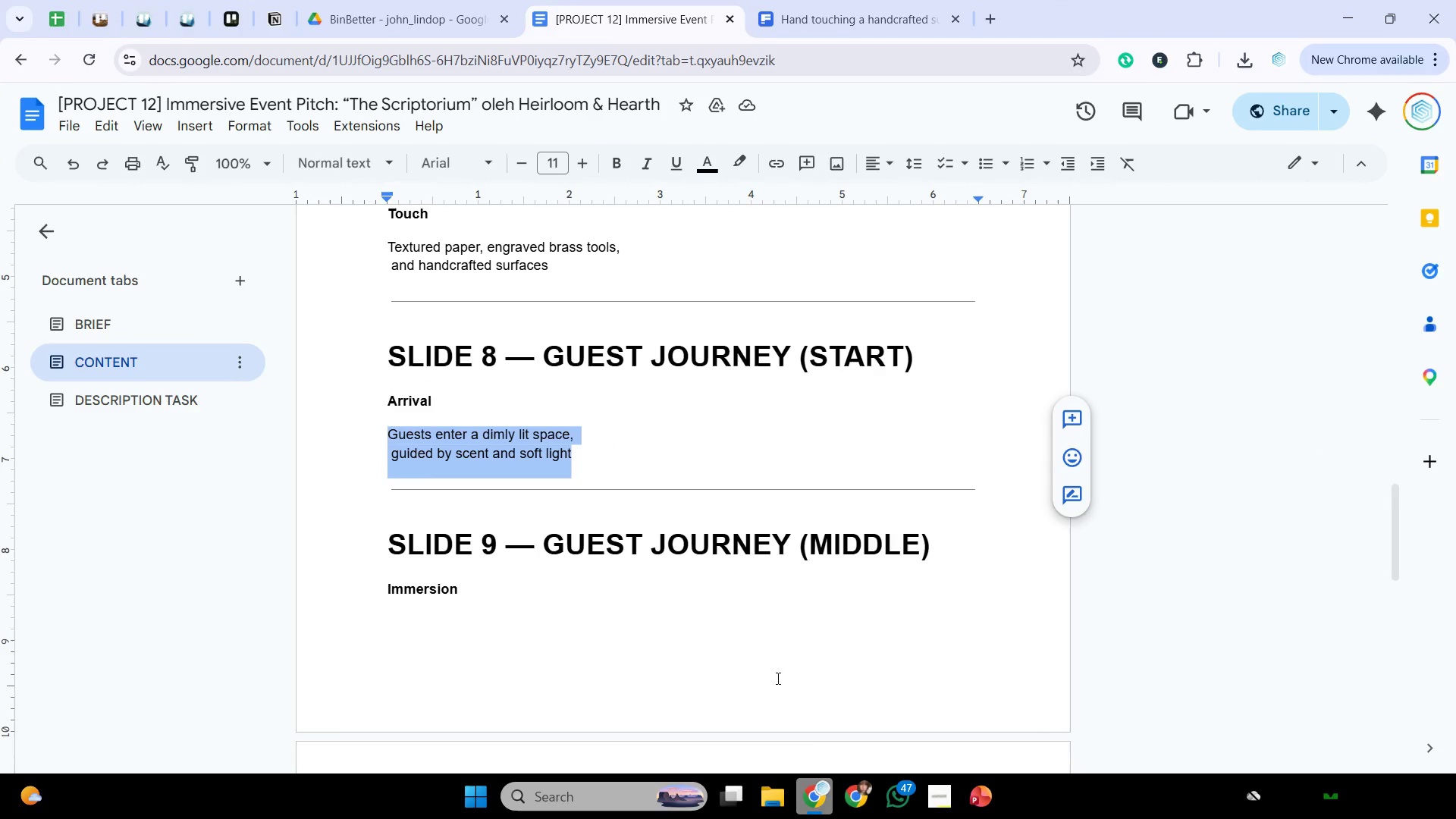 
key(Control+C)
 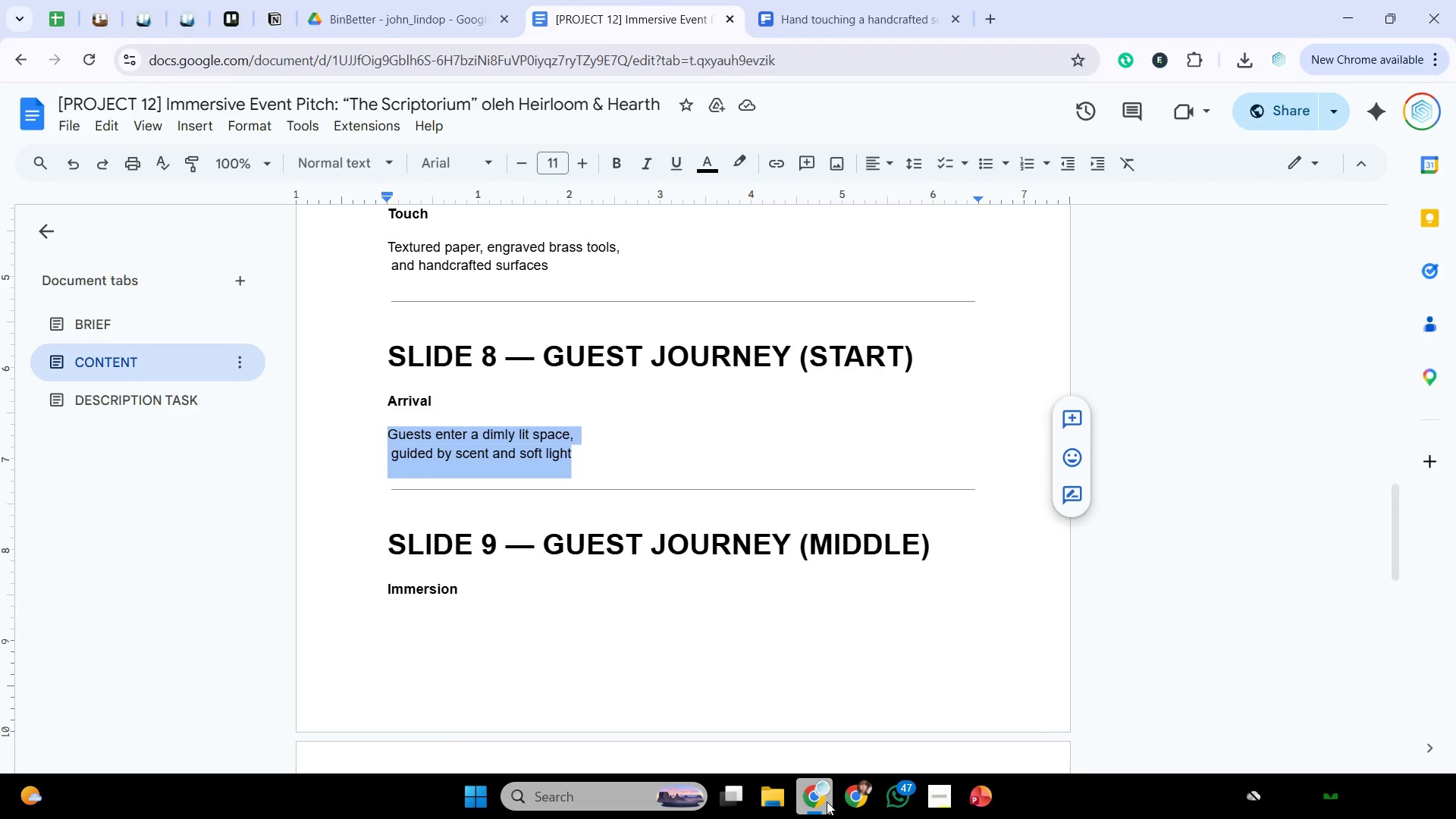 
left_click([827, 802])
 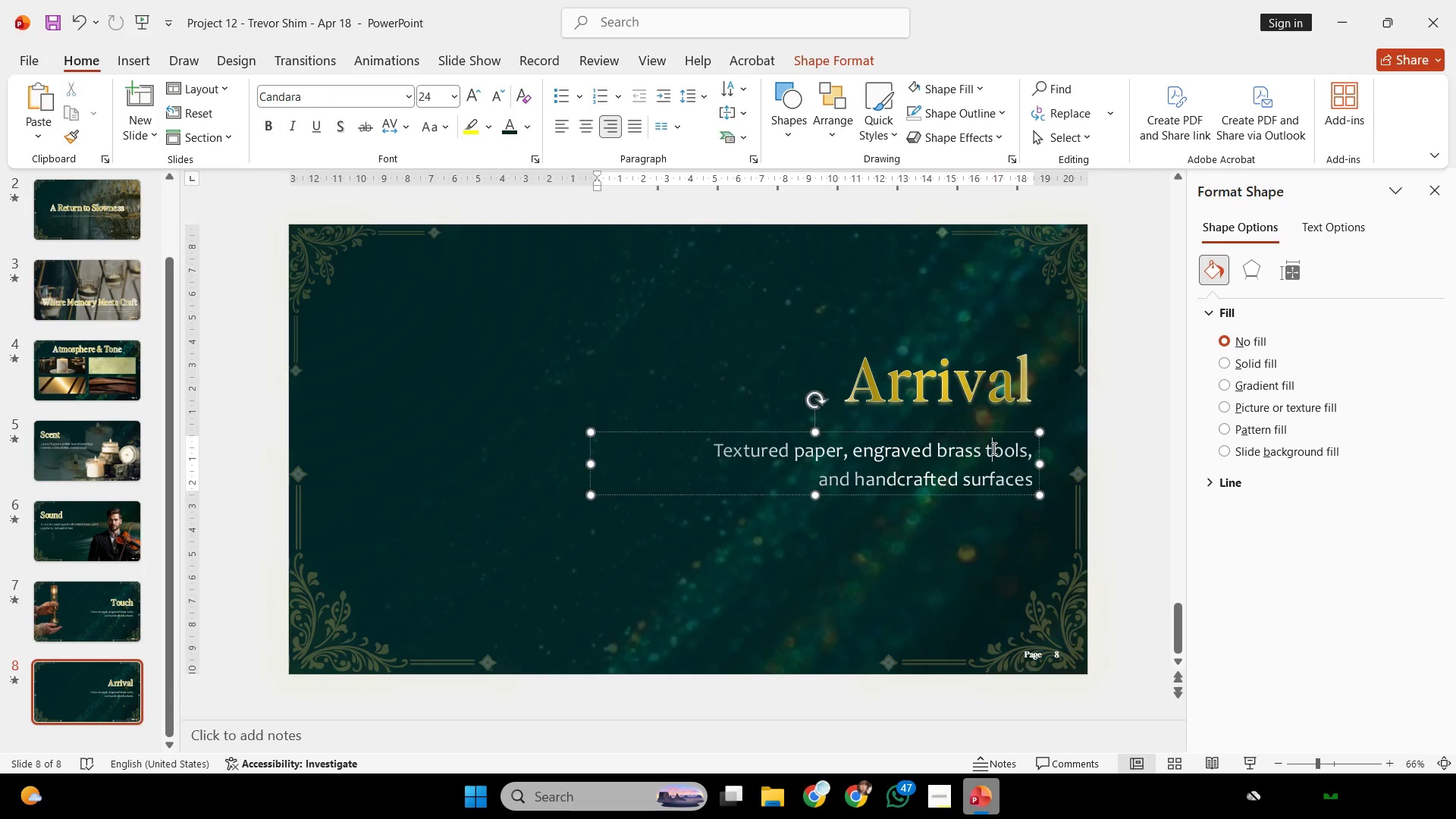 
left_click([993, 448])
 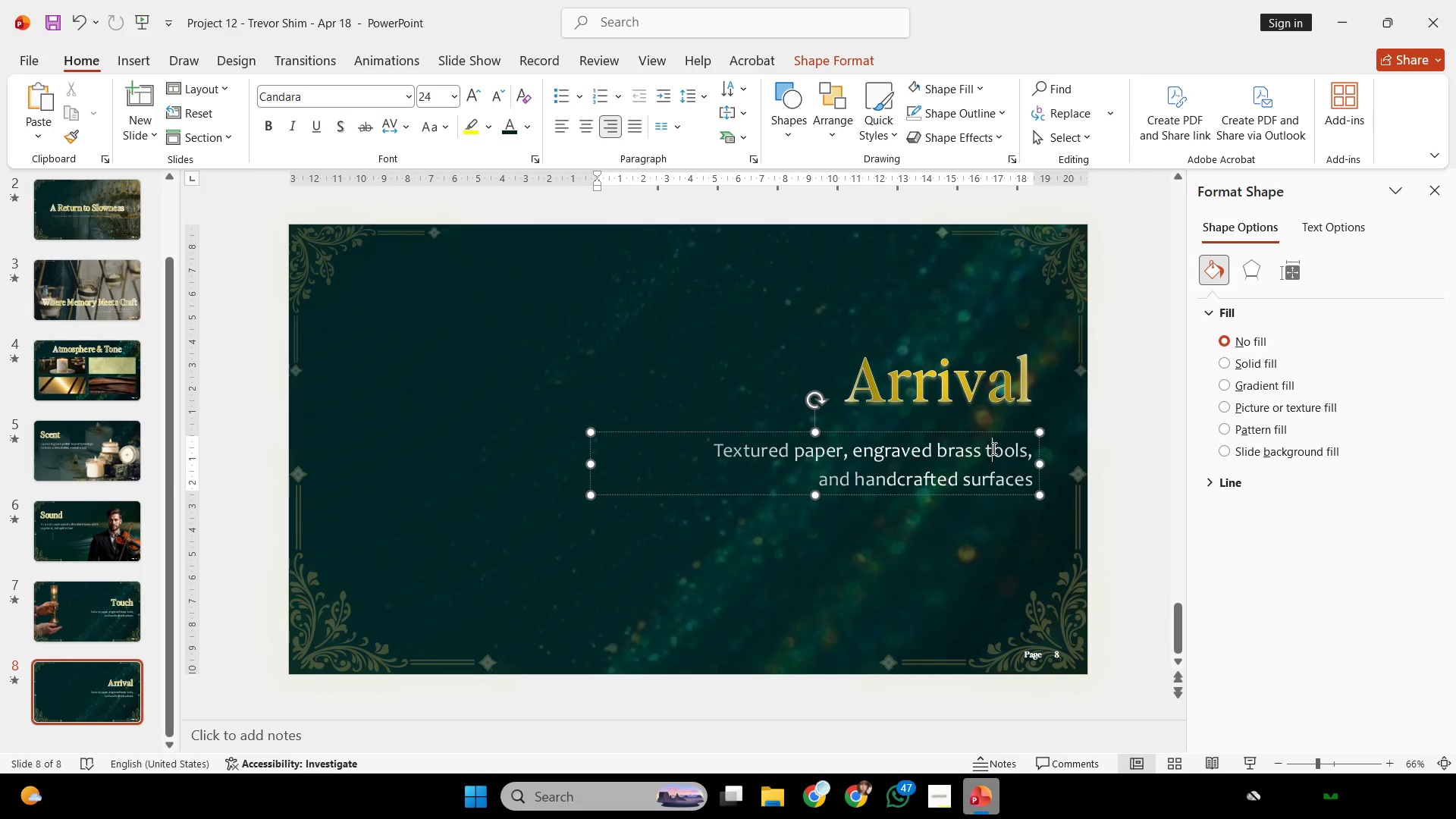 
hold_key(key=ControlLeft, duration=0.5)
right_click([993, 448])
 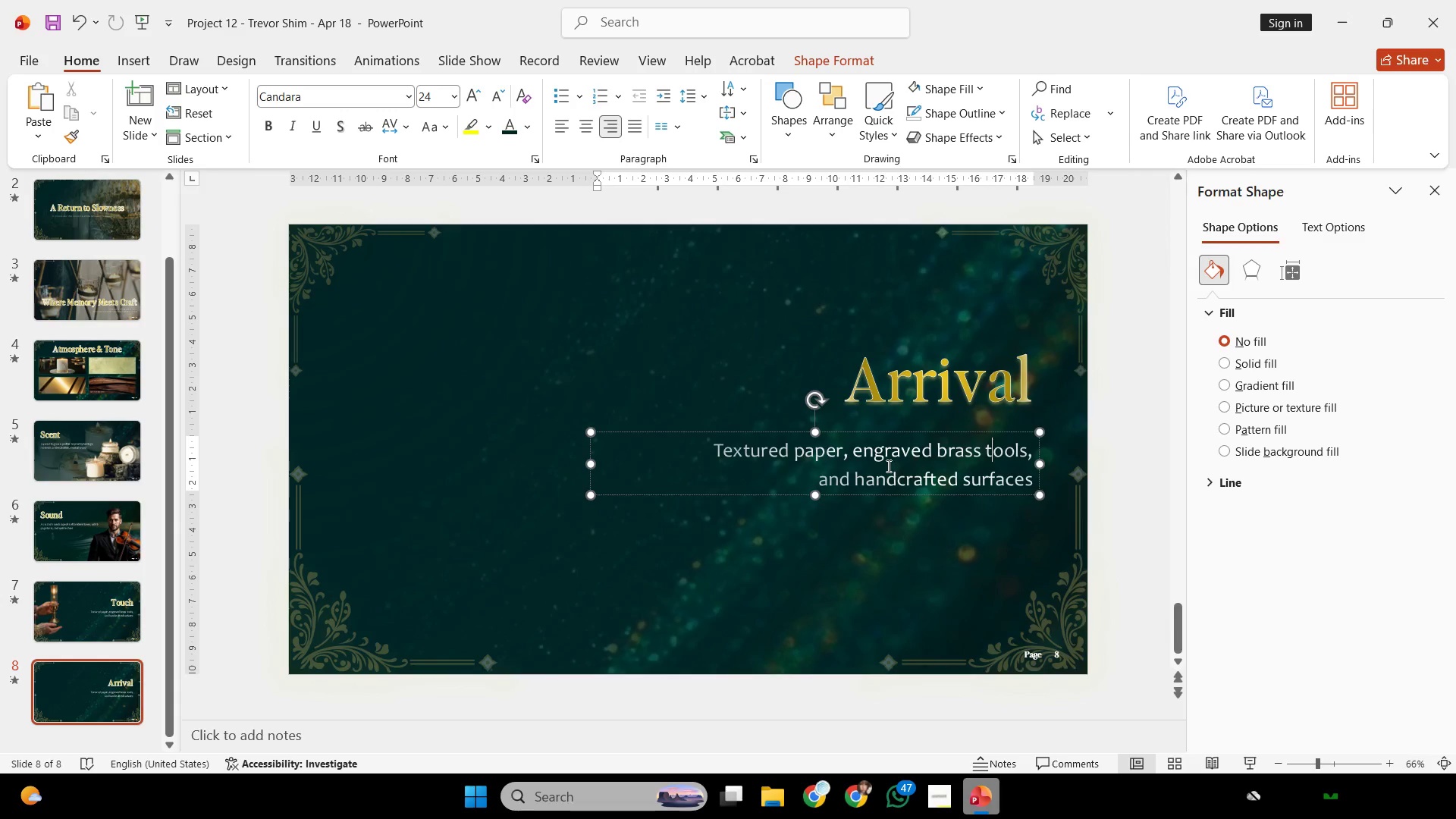 
left_click([887, 466])
 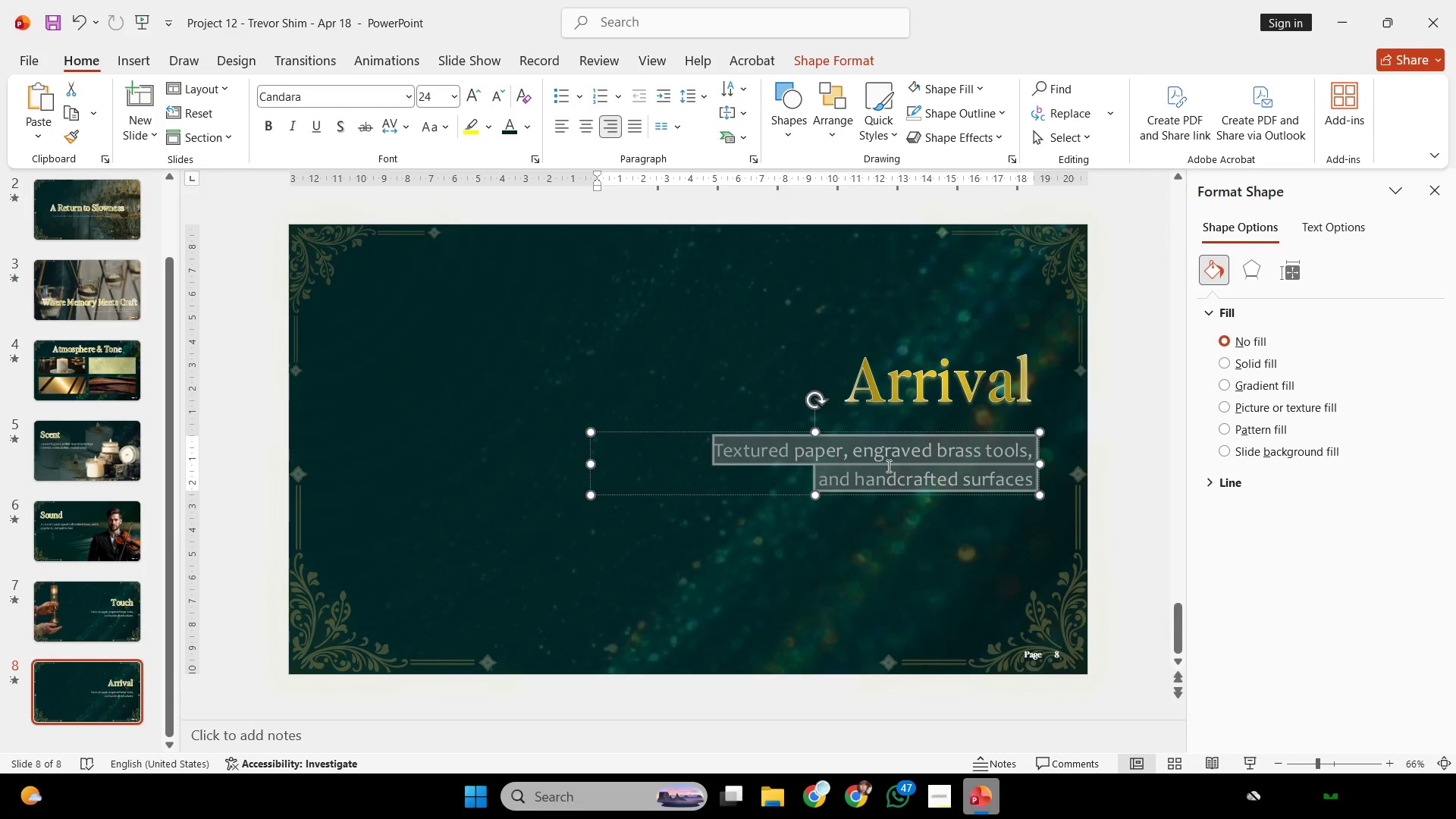 
key(Control+ControlLeft)
 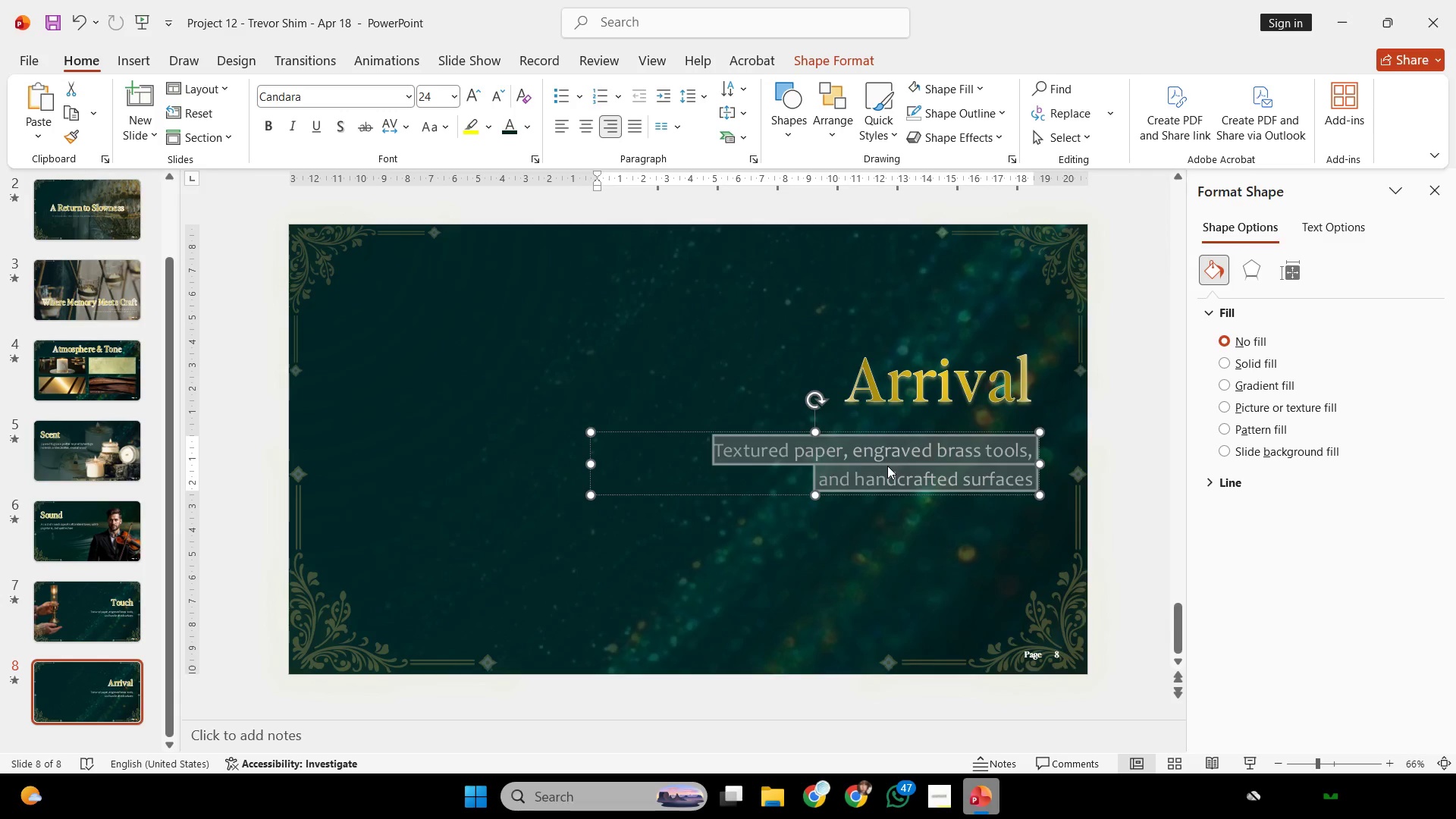 
key(Control+A)
 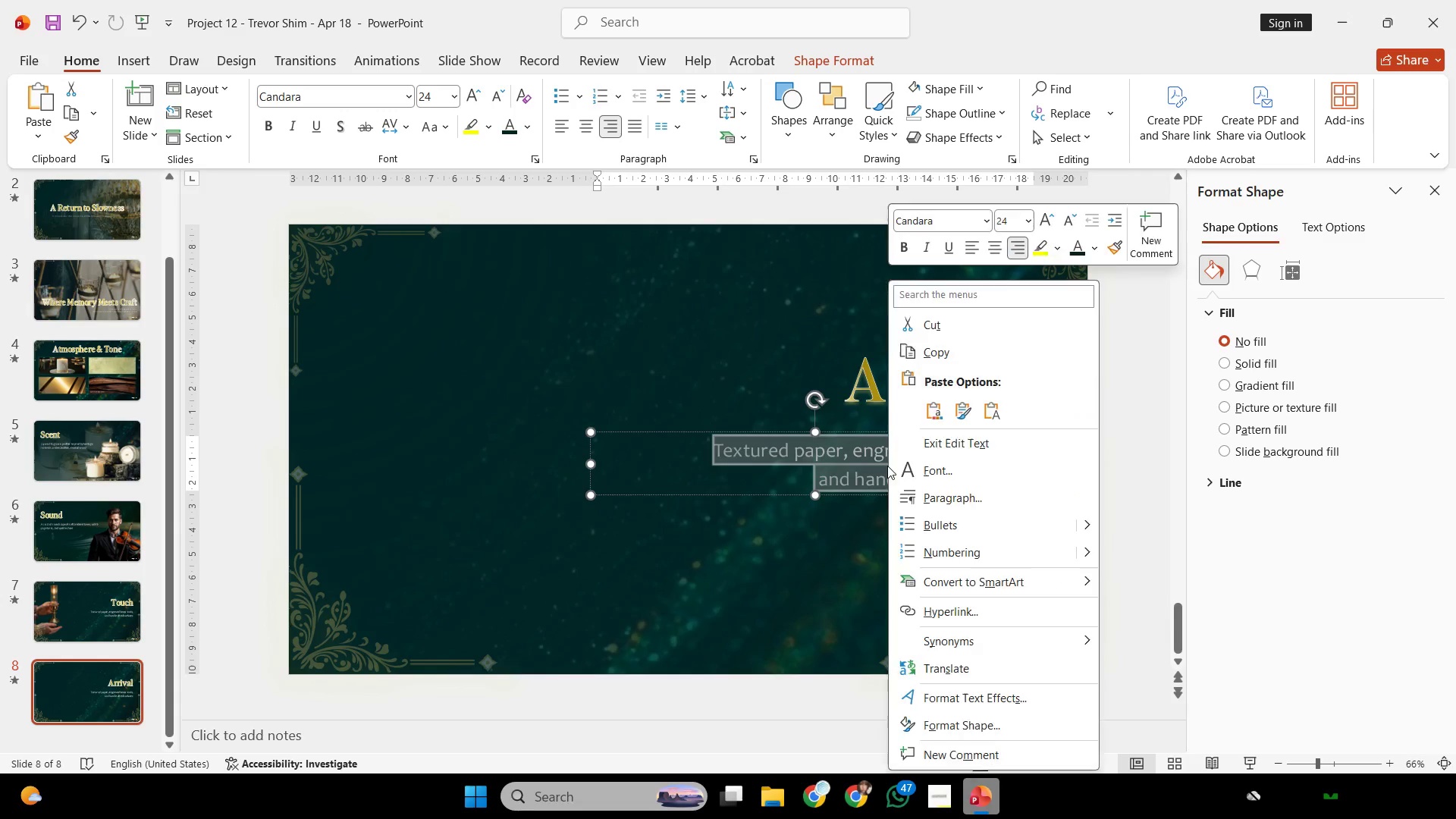 
right_click([887, 466])
 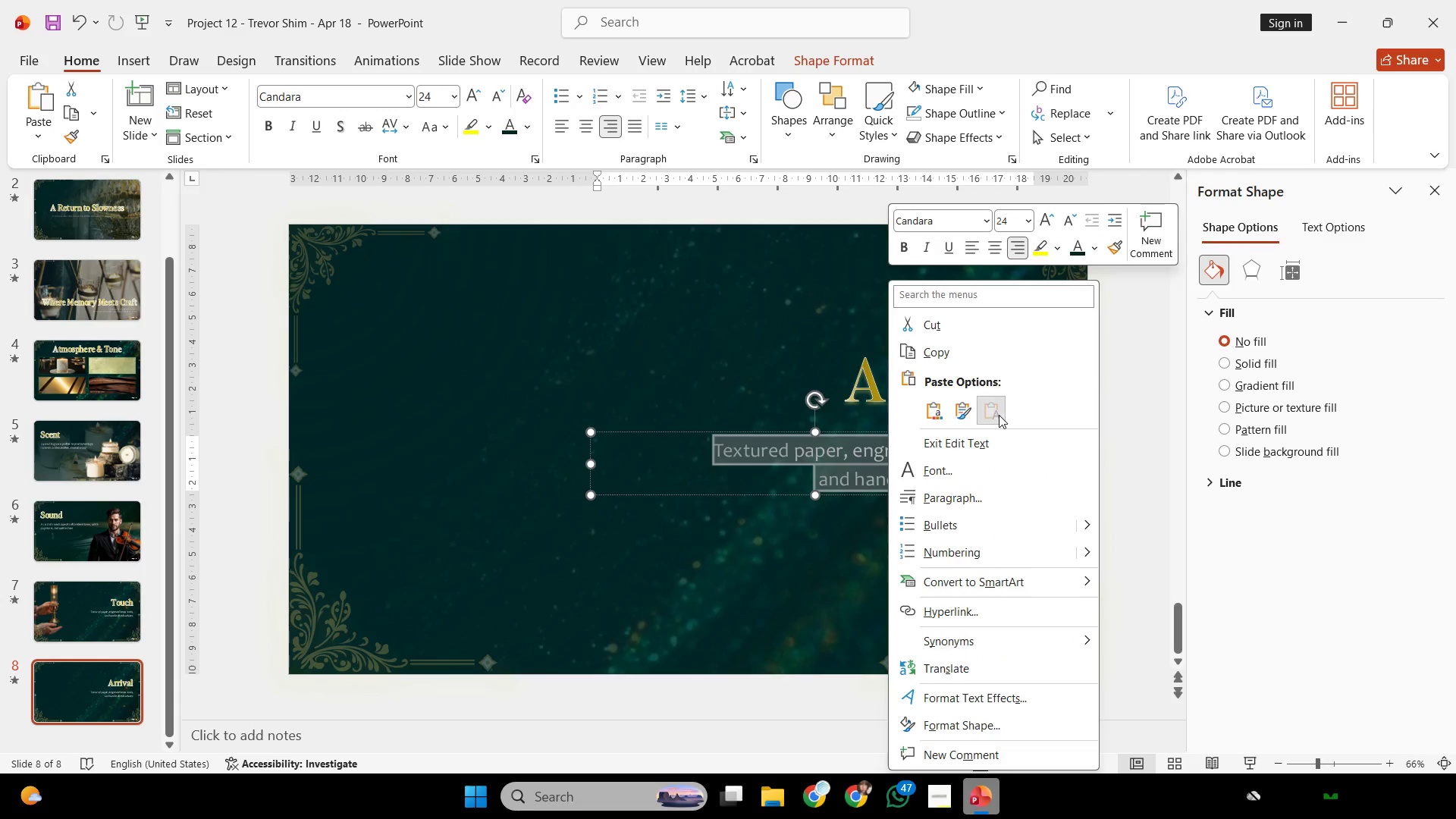 
left_click([999, 415])
 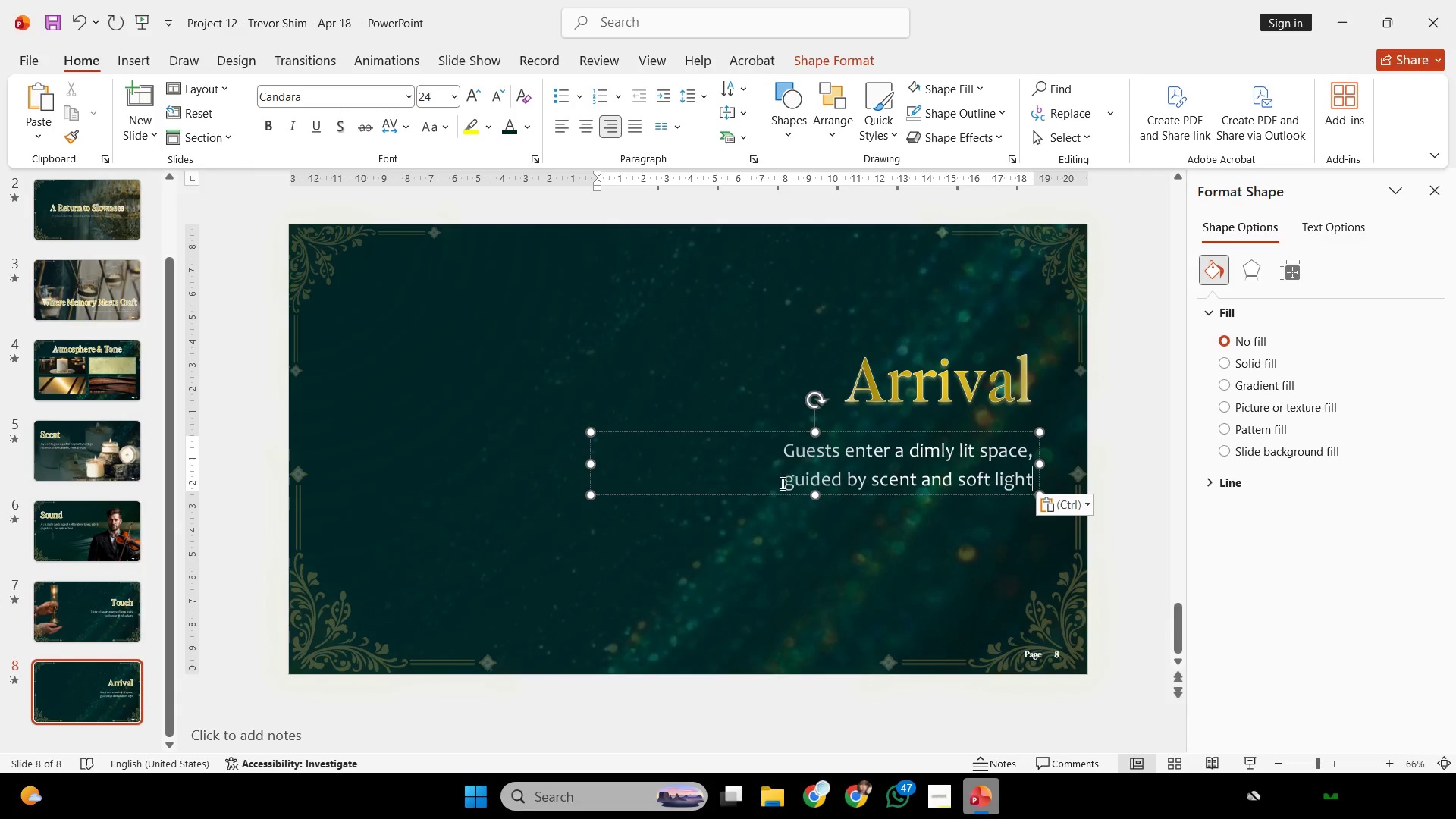 
left_click([783, 483])
 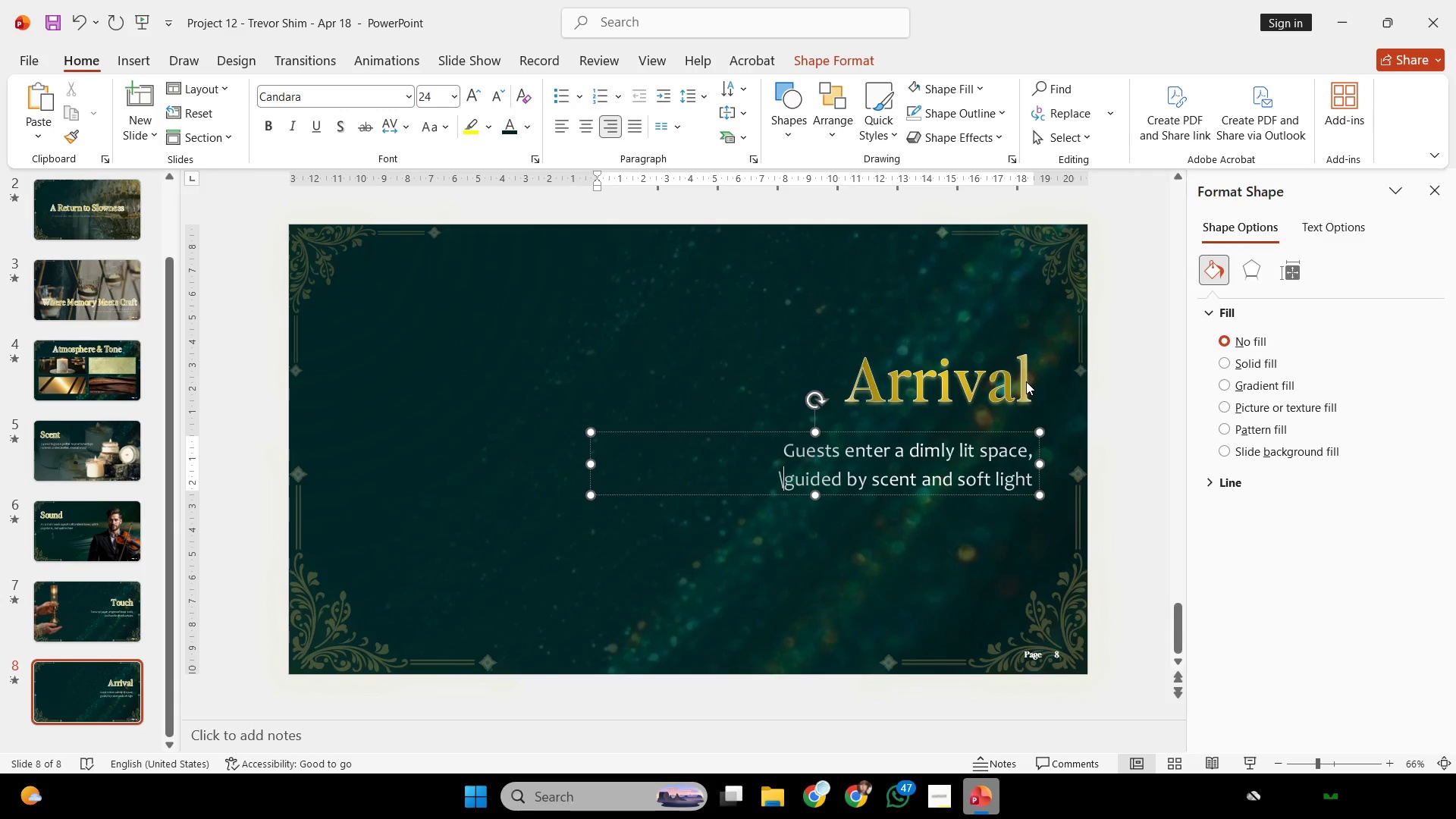 
key(Backslash)
 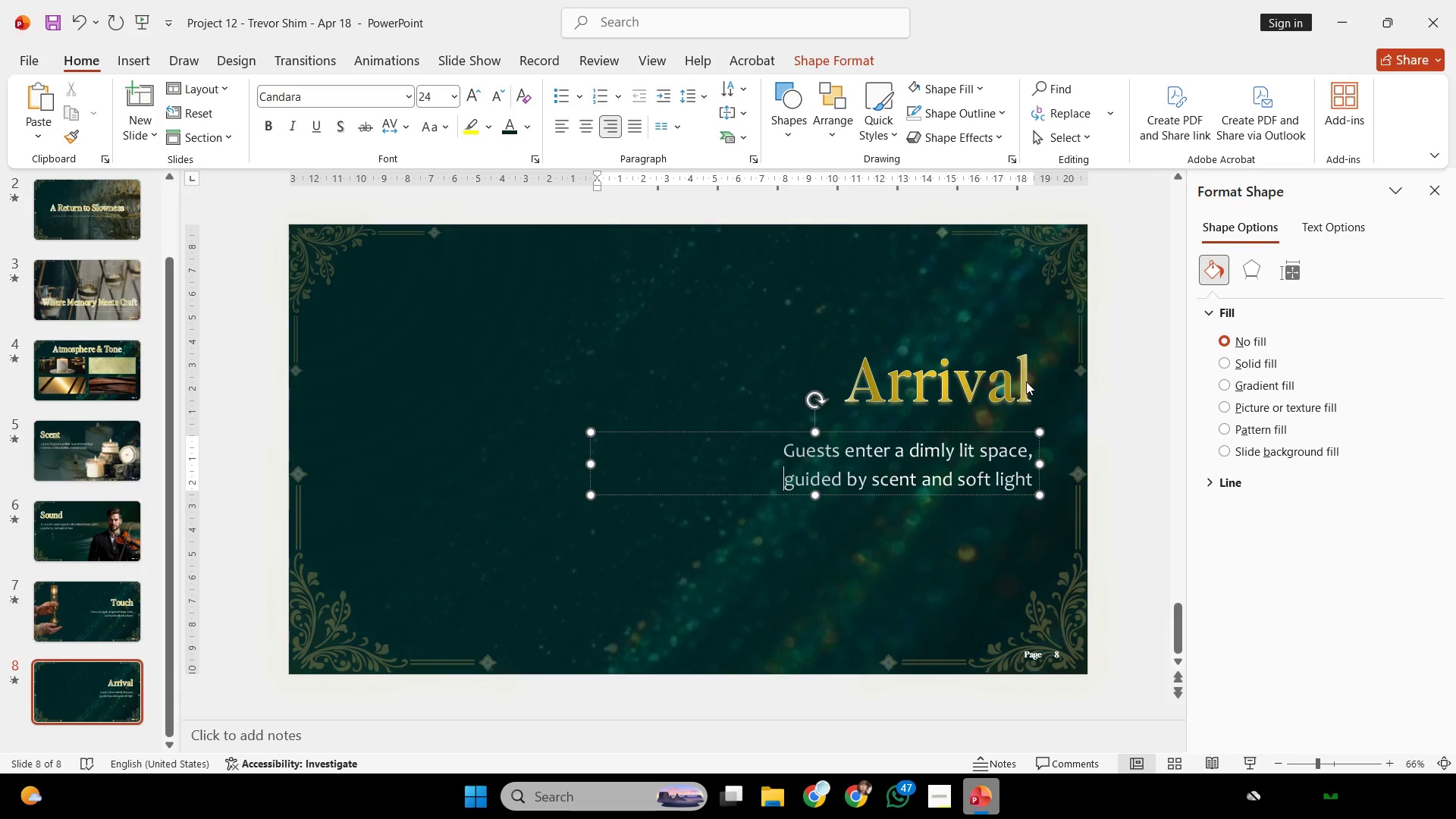 
key(Backspace)
 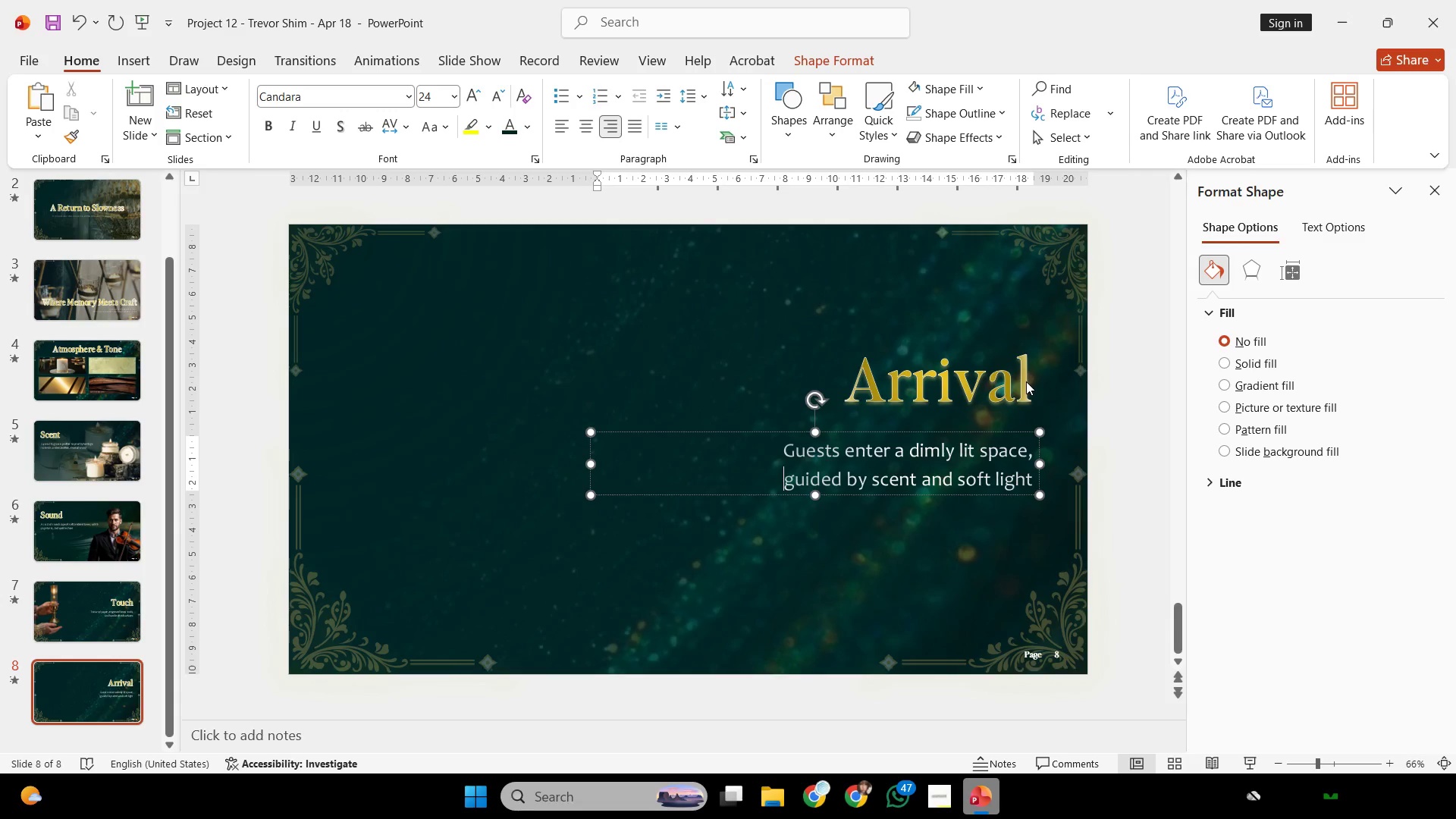 
key(Backspace)
 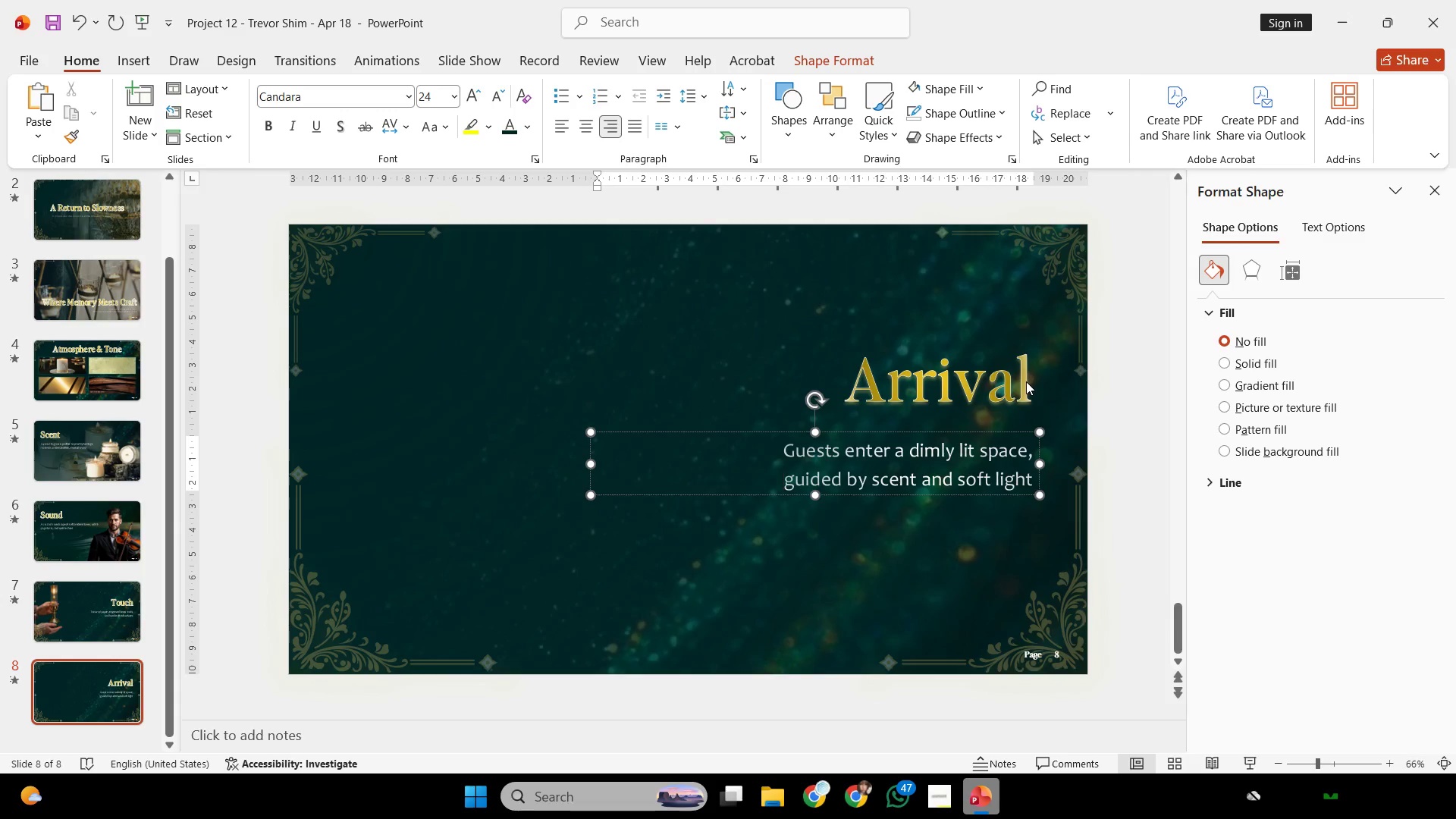 
key(Space)
 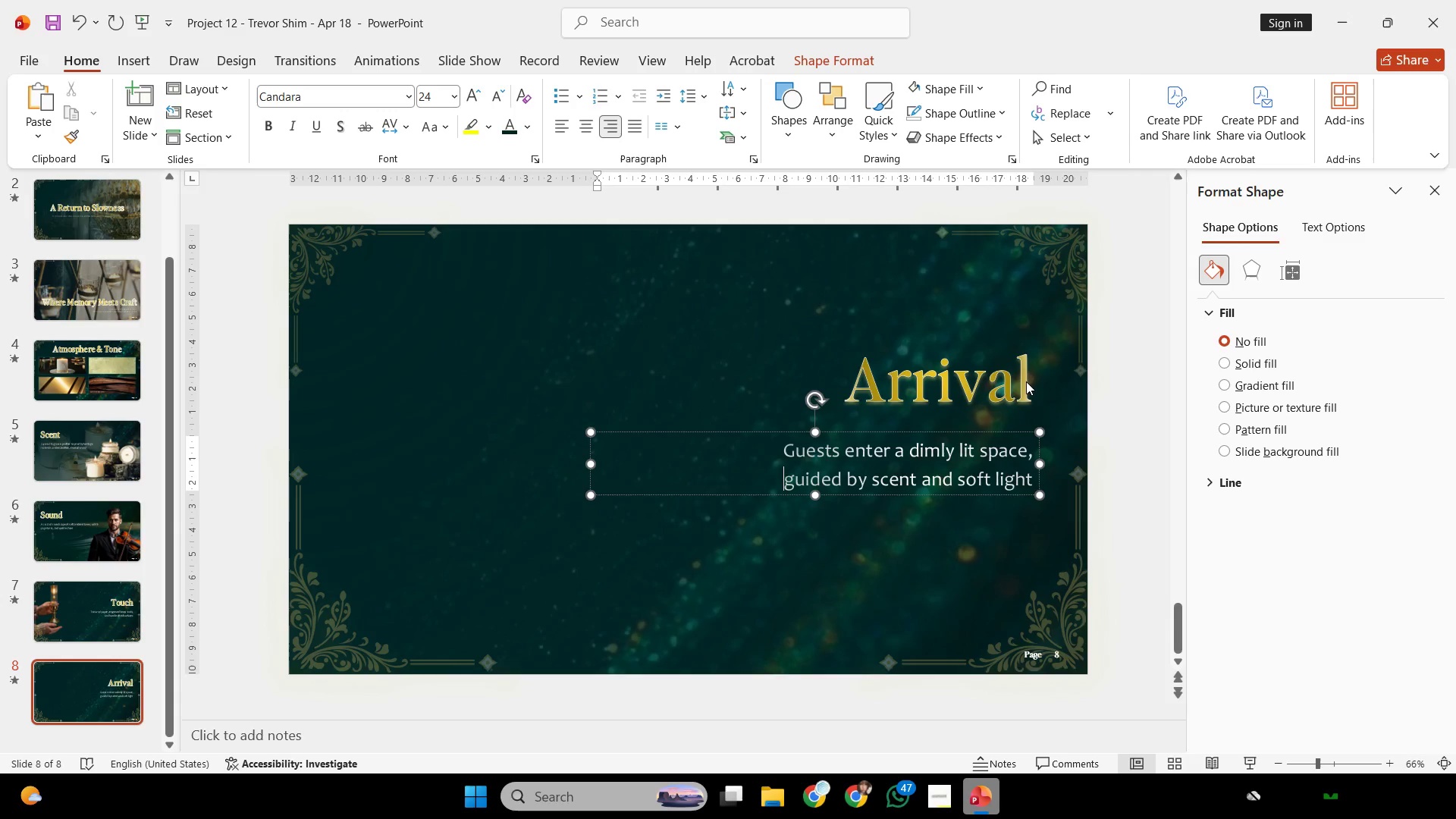 
key(Backspace)
 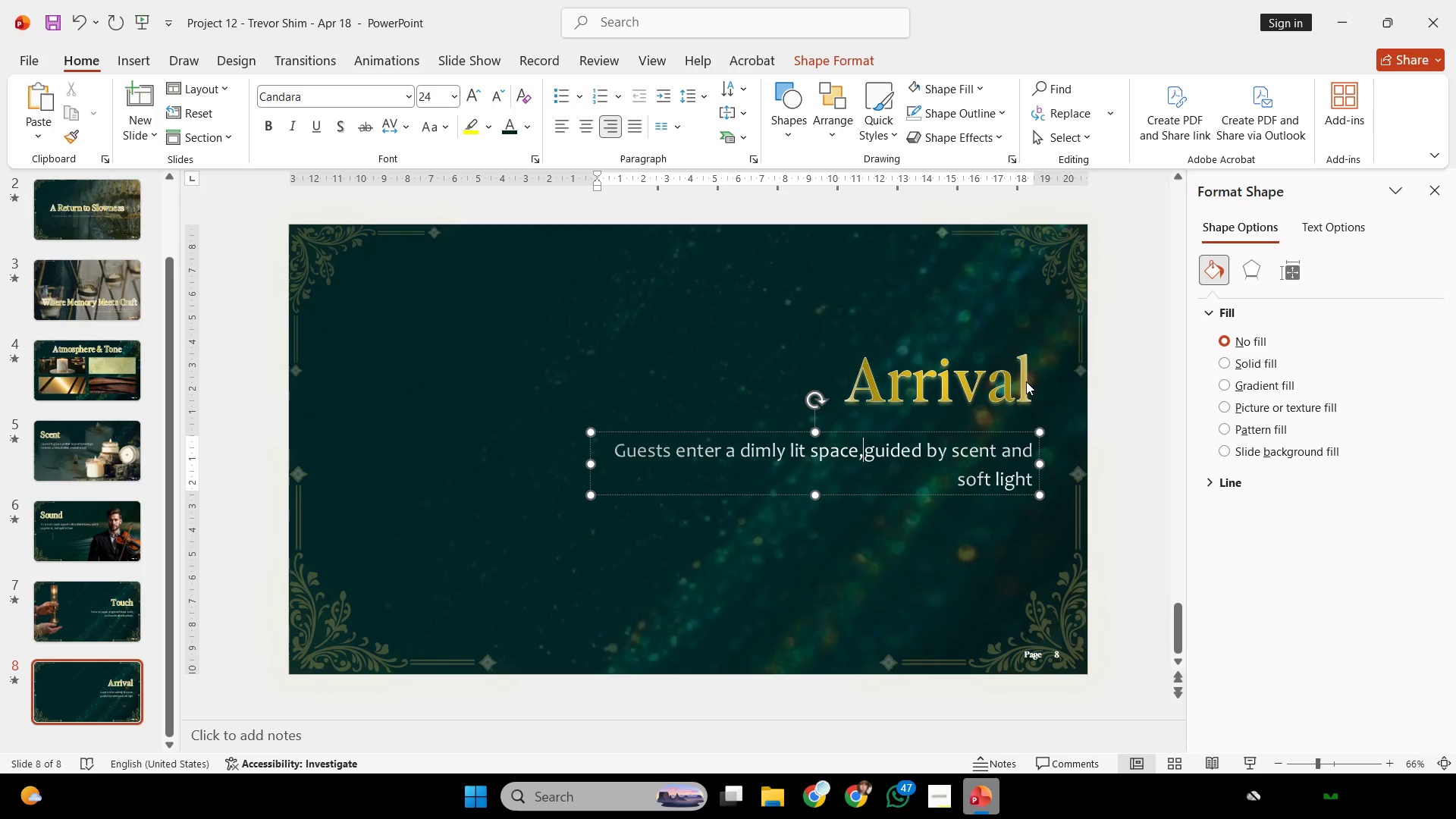 
key(Backspace)
 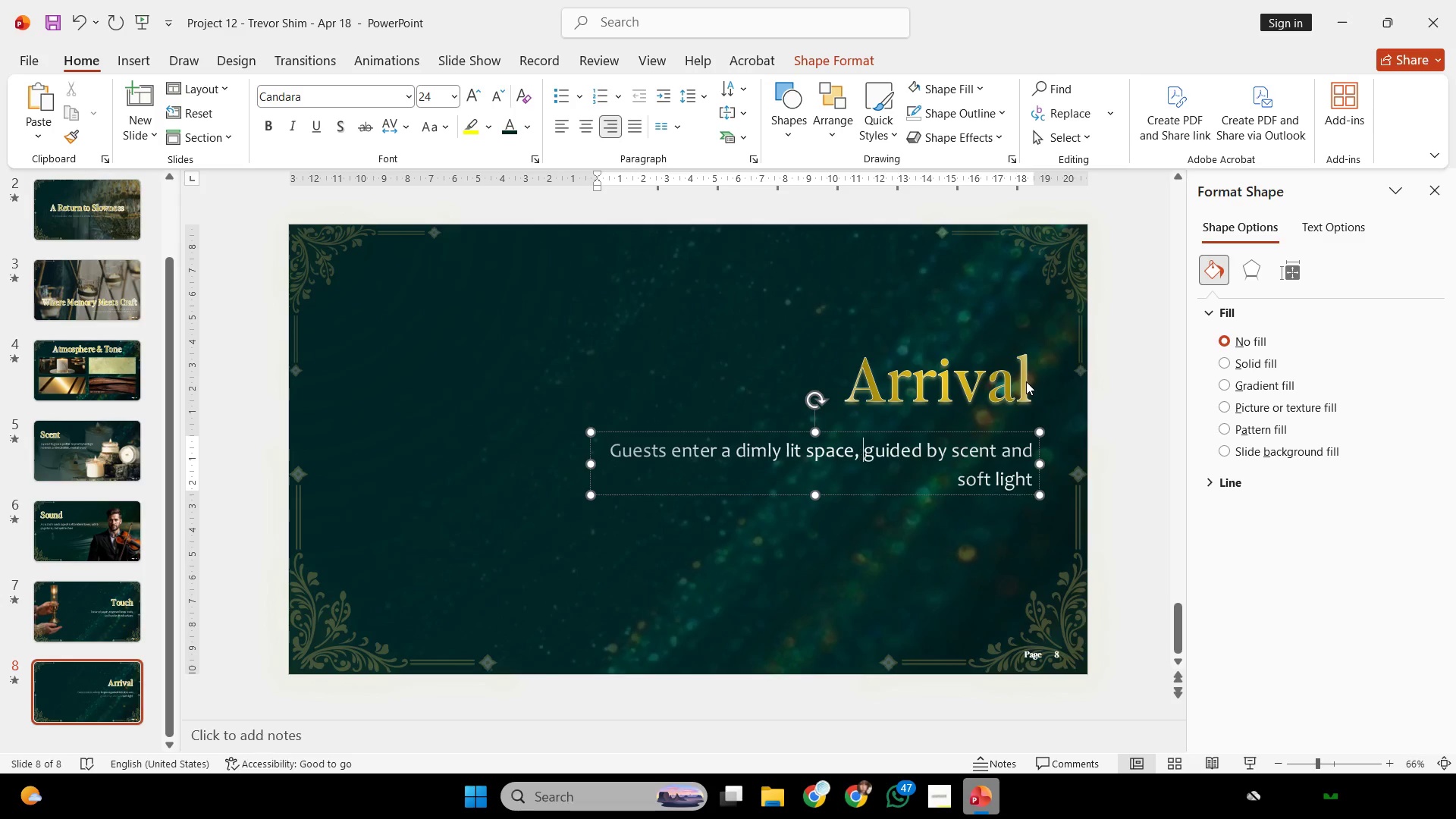 
key(Space)
 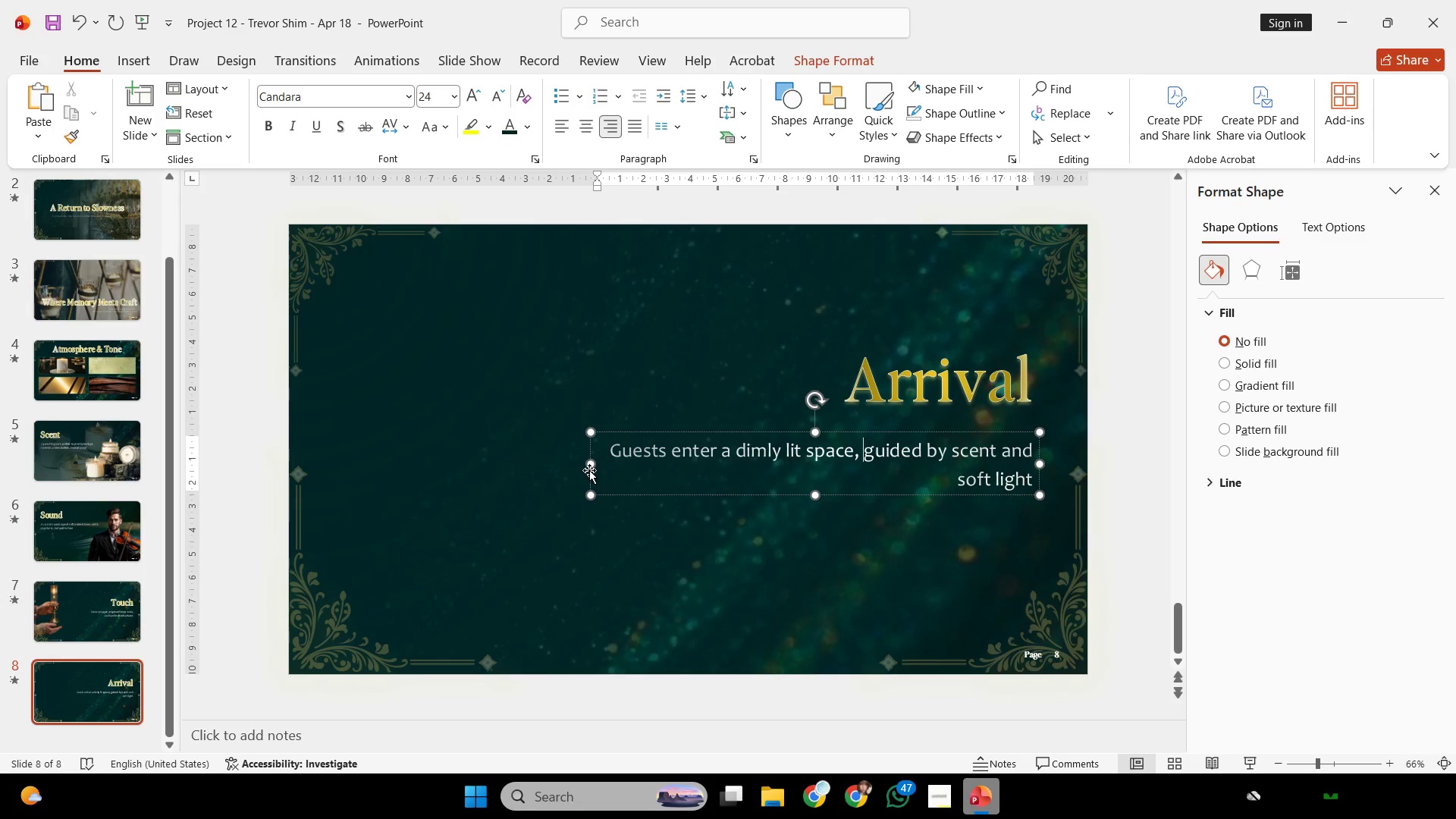 
scroll: coordinate [871, 497], scroll_direction: up, amount: 2.0
 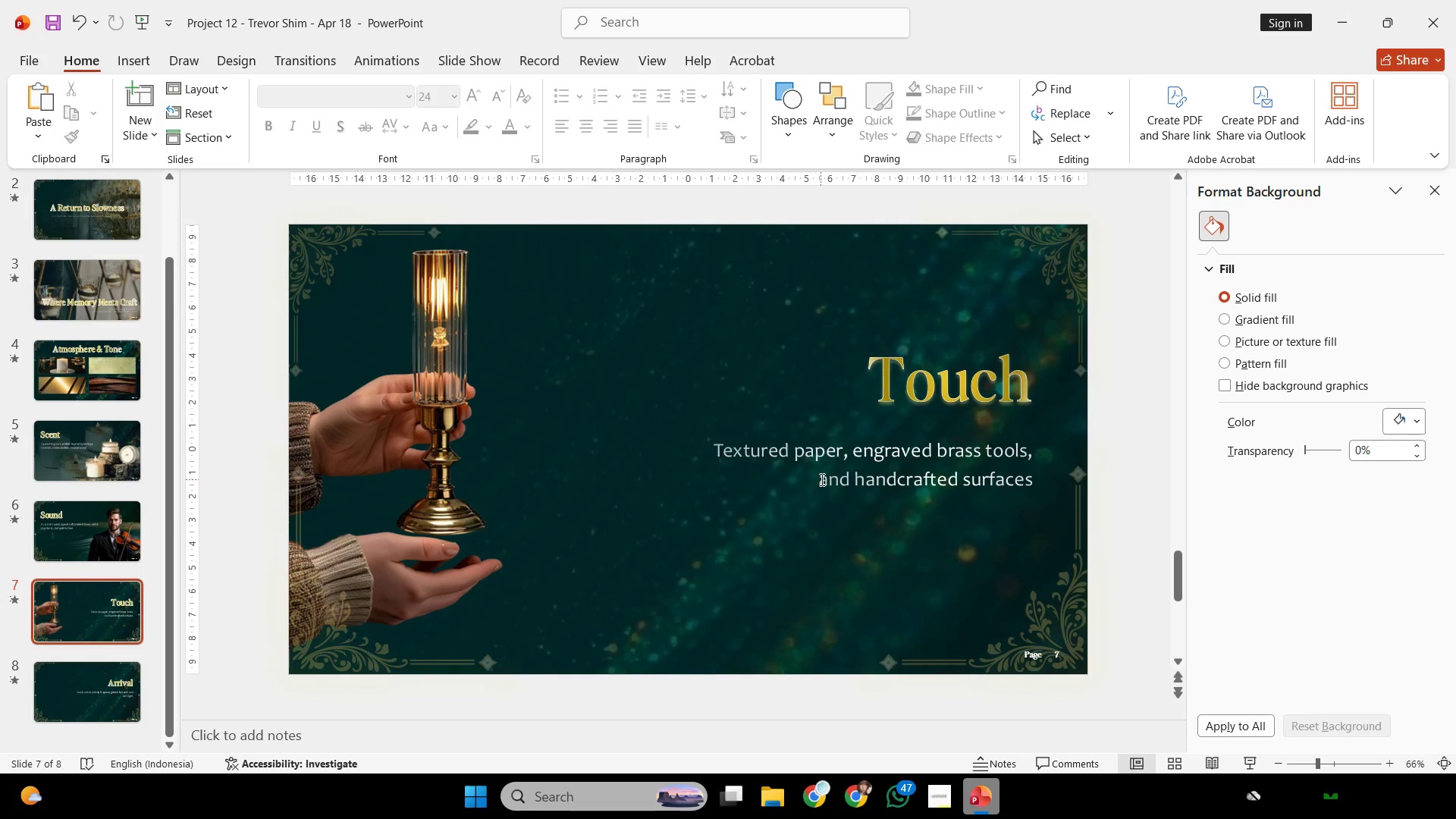 
left_click([821, 479])
 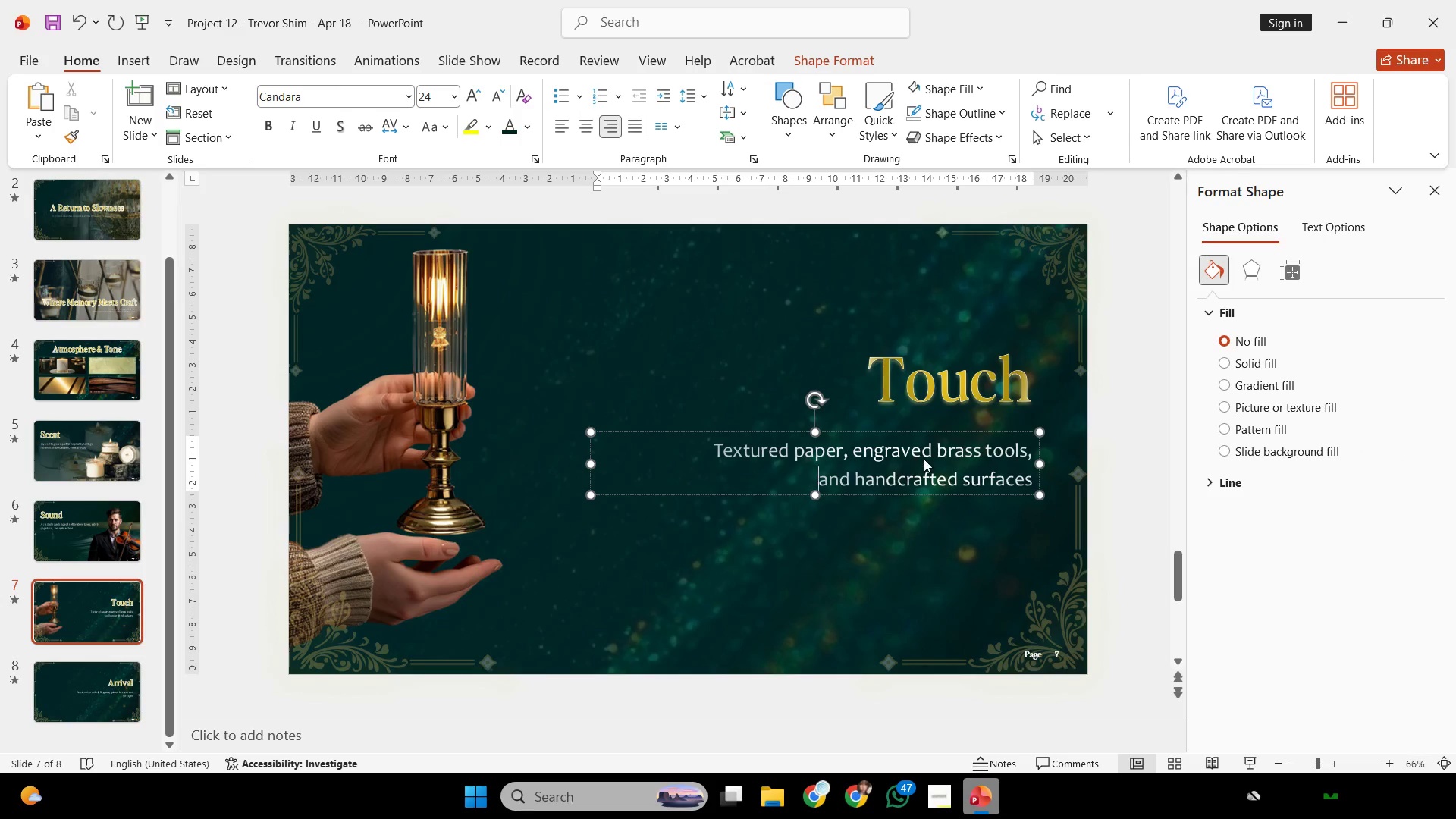 
key(Backspace)
 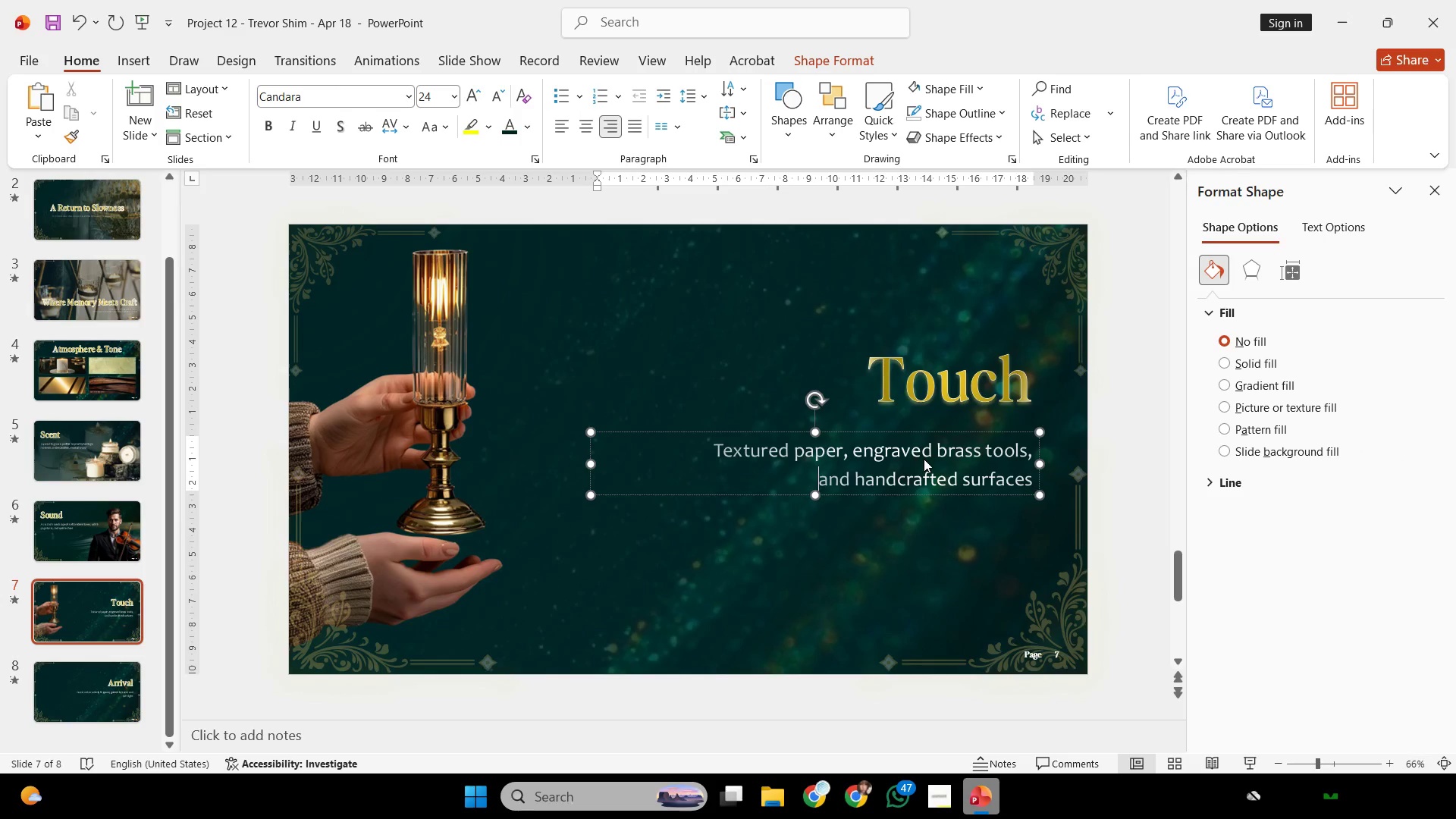 
key(Space)
 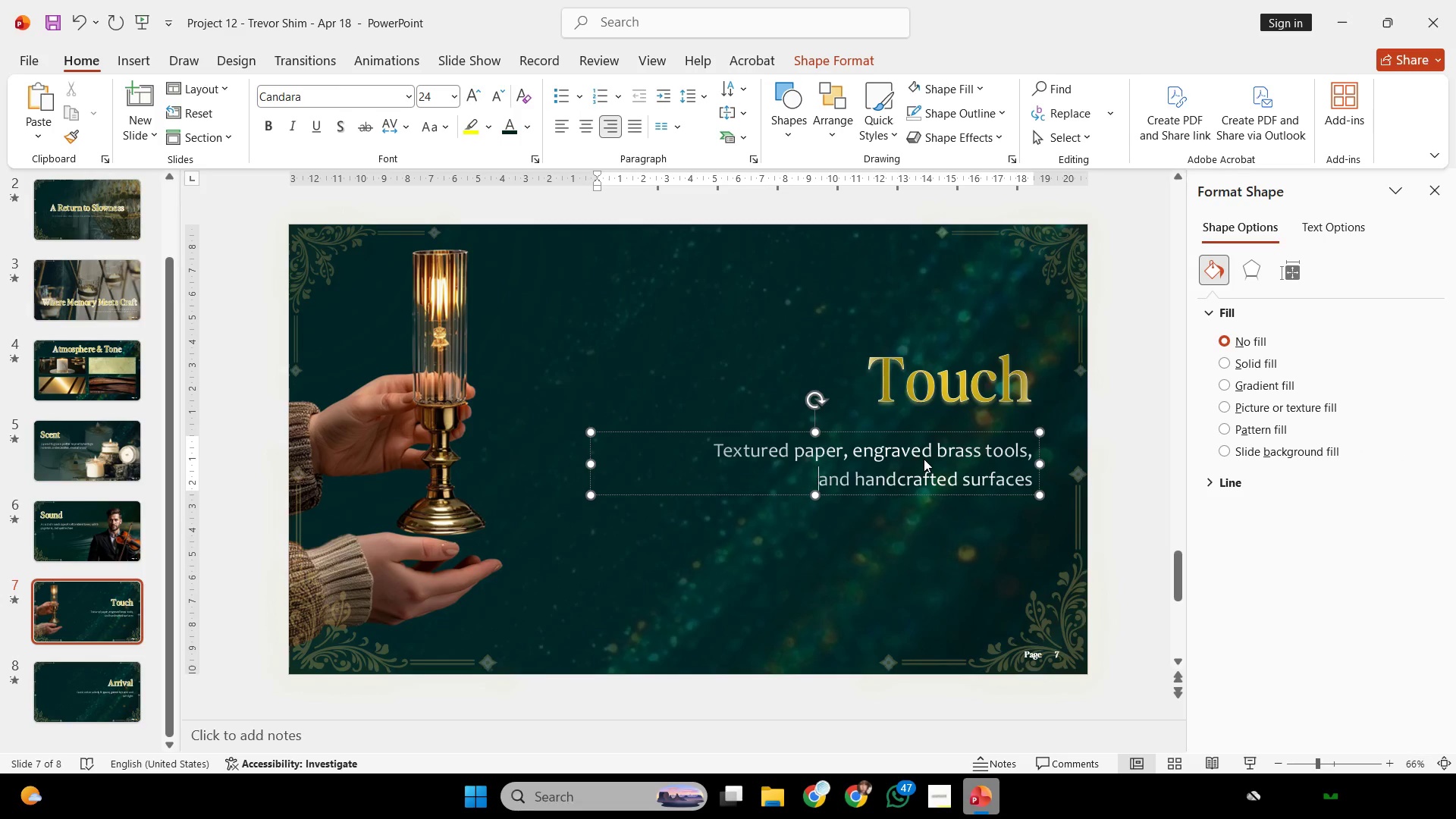 
key(Backspace)
 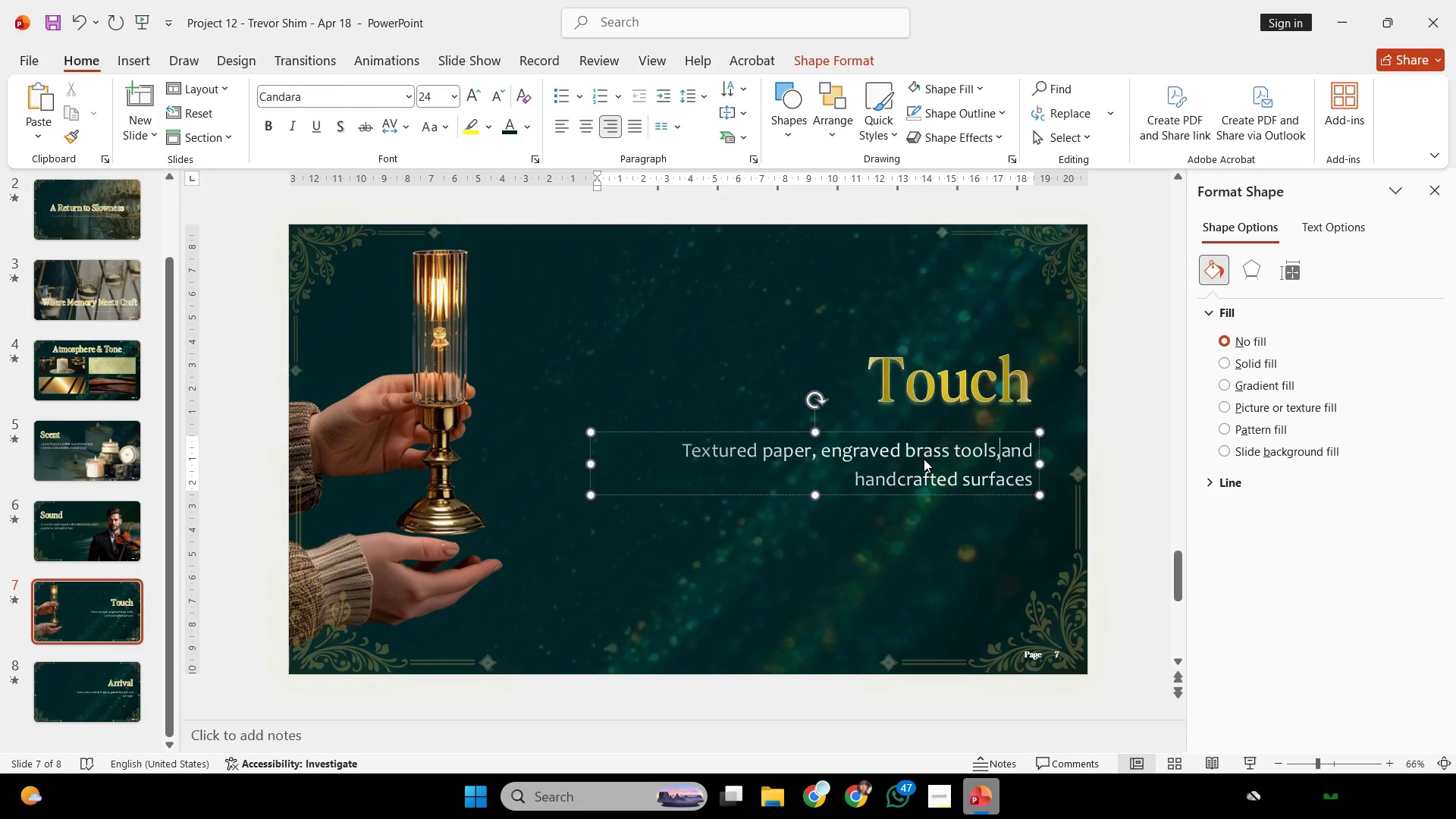 
key(Backspace)